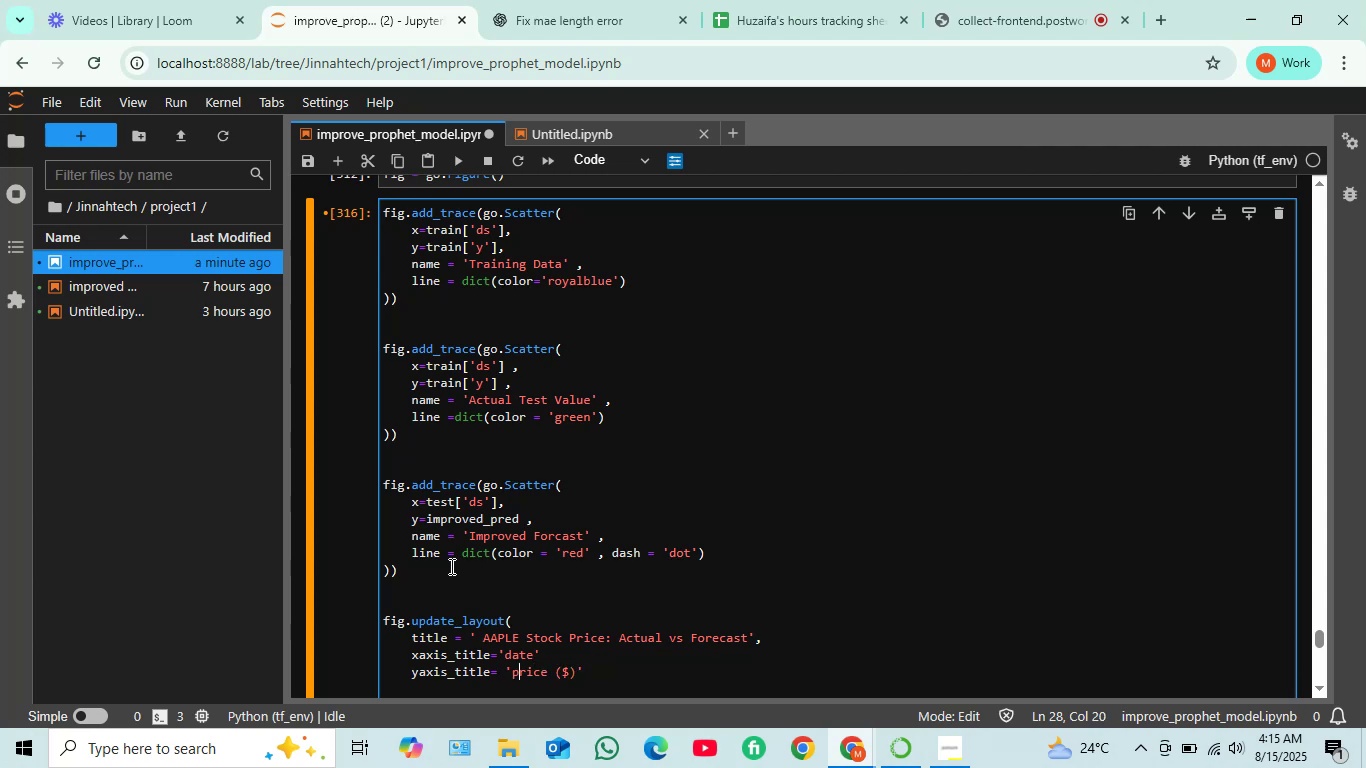 
key(Backspace)
 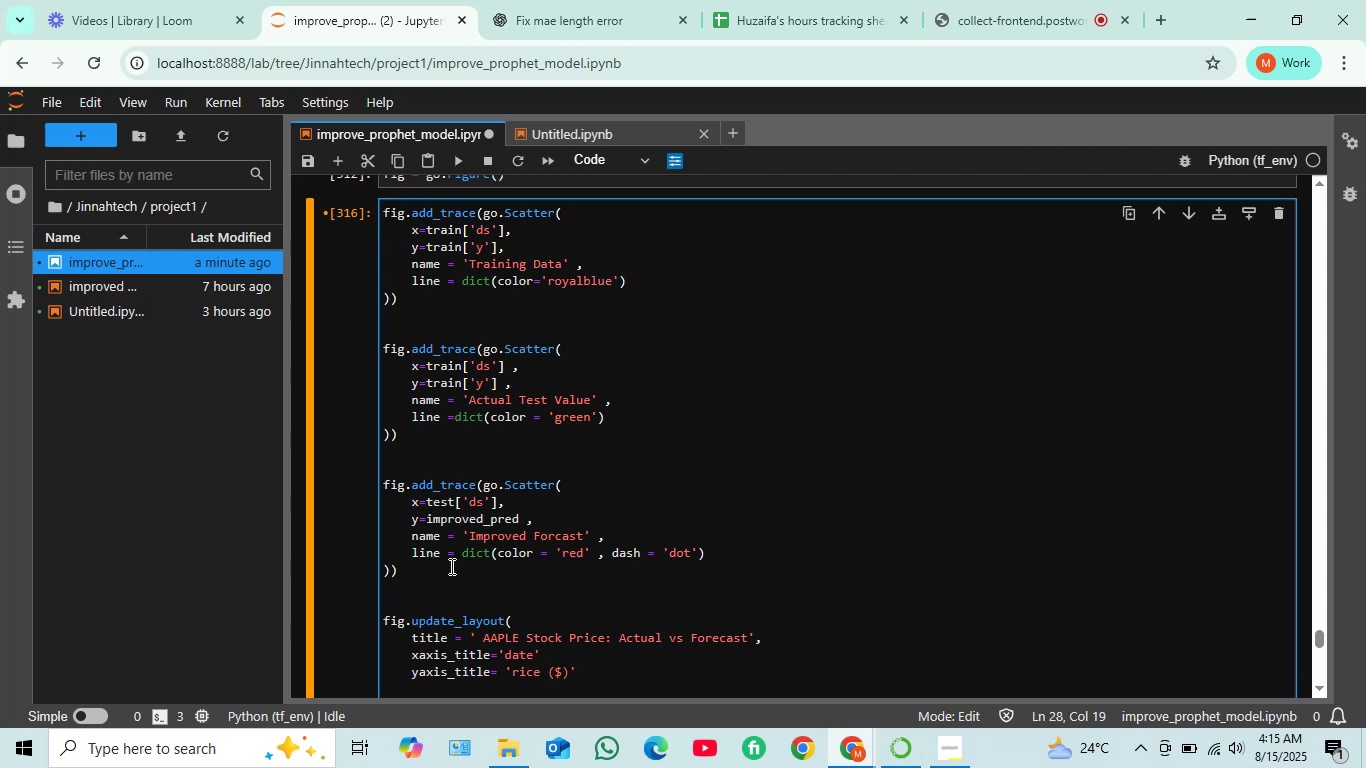 
key(Shift+P)
 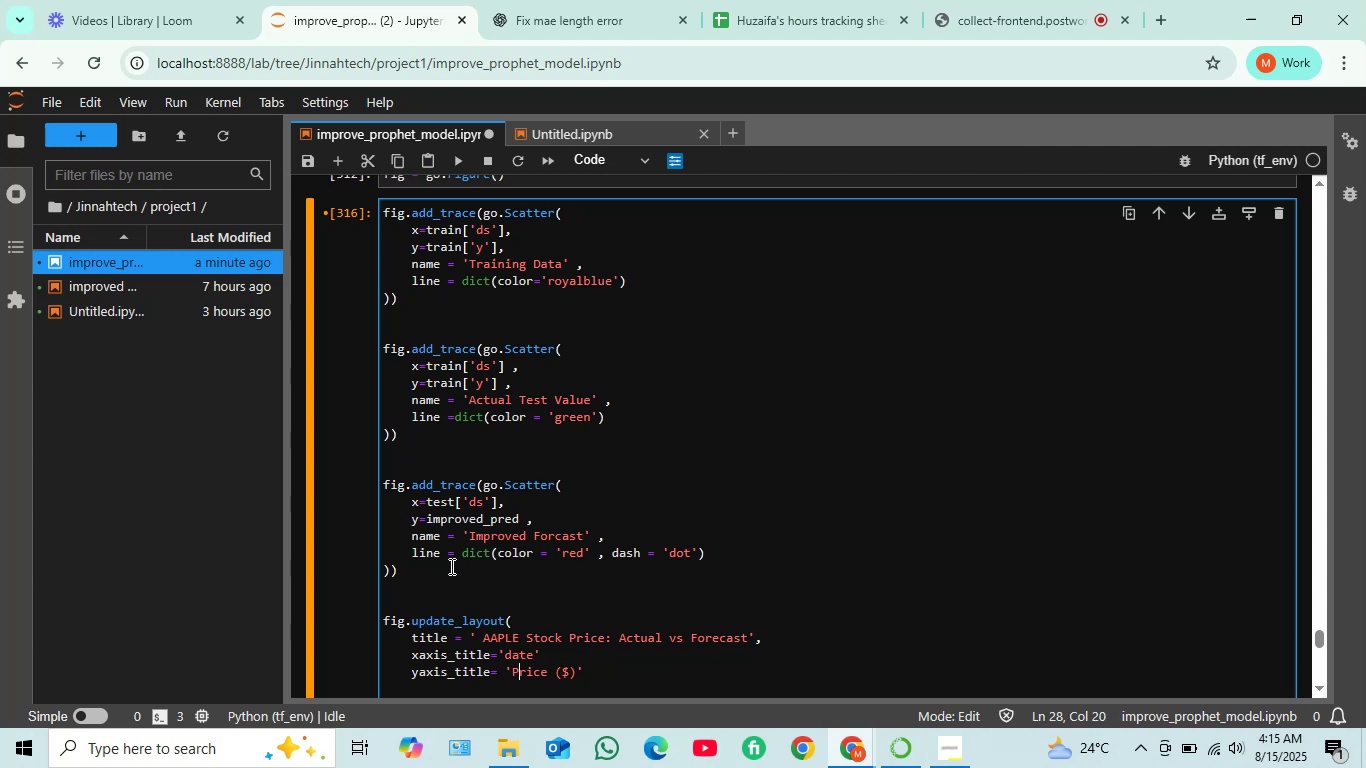 
key(ArrowUp)
 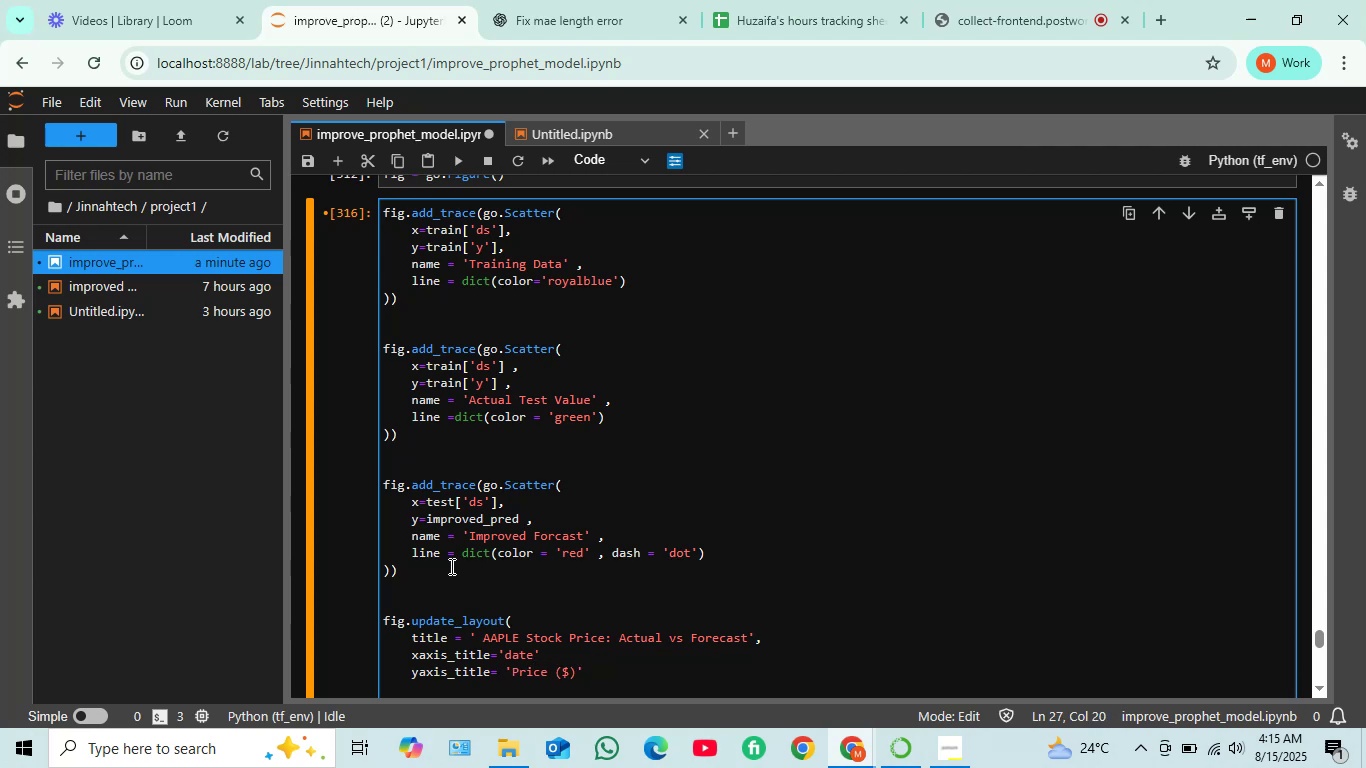 
key(Control+ControlRight)
 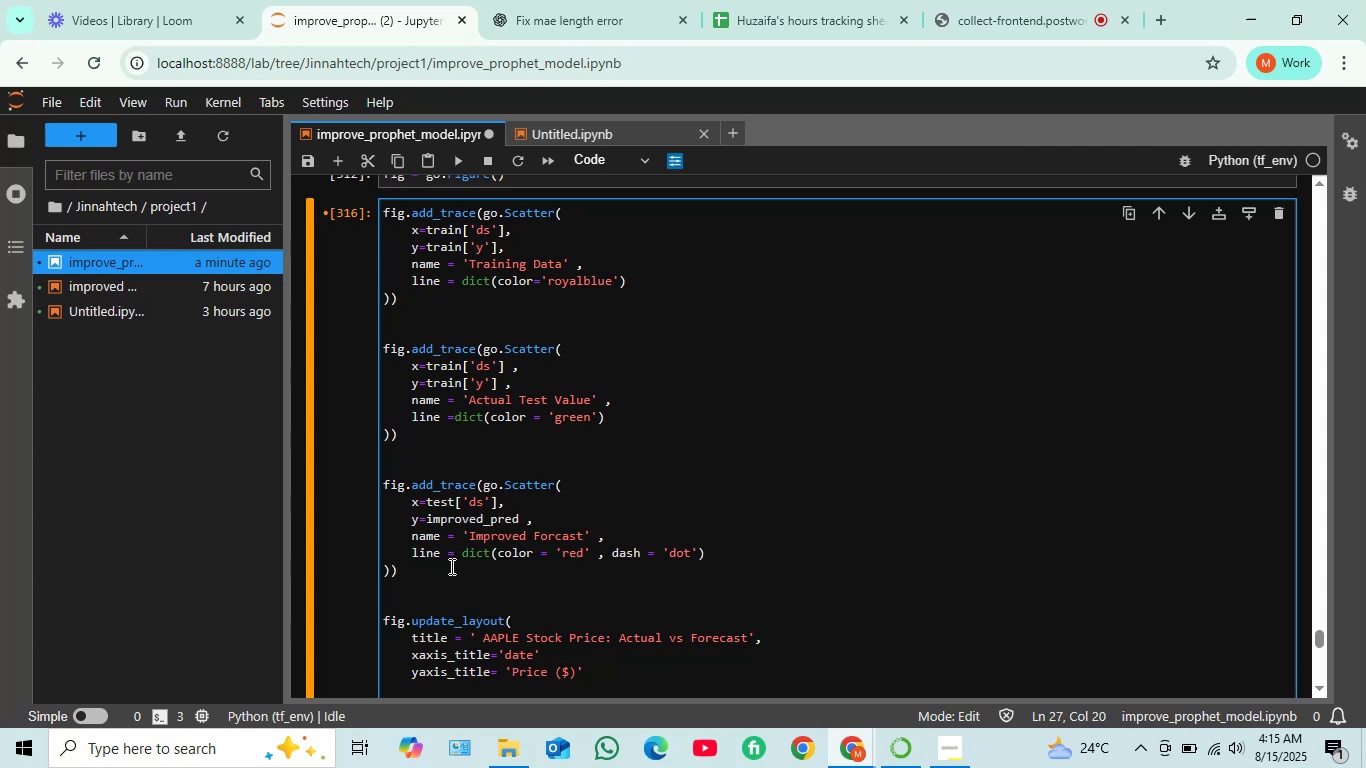 
key(ArrowLeft)
 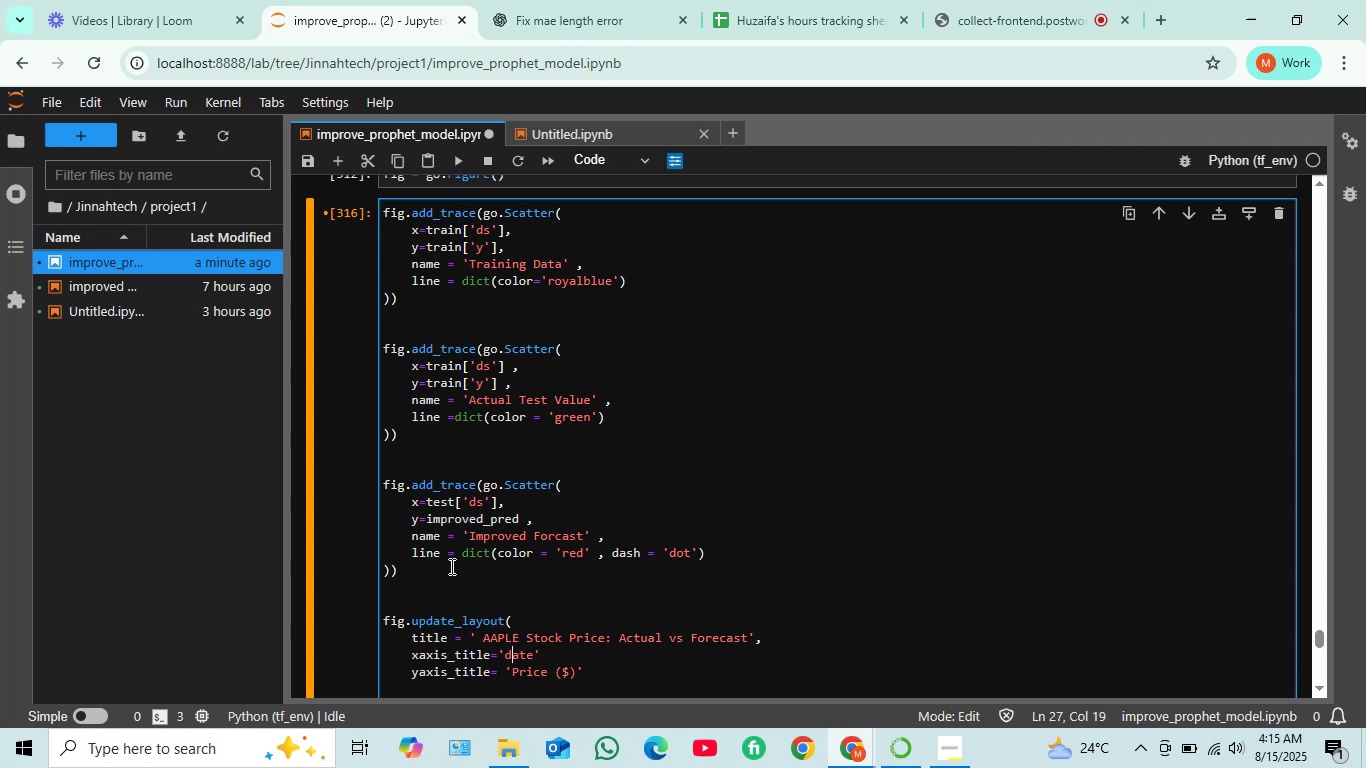 
key(ArrowLeft)
 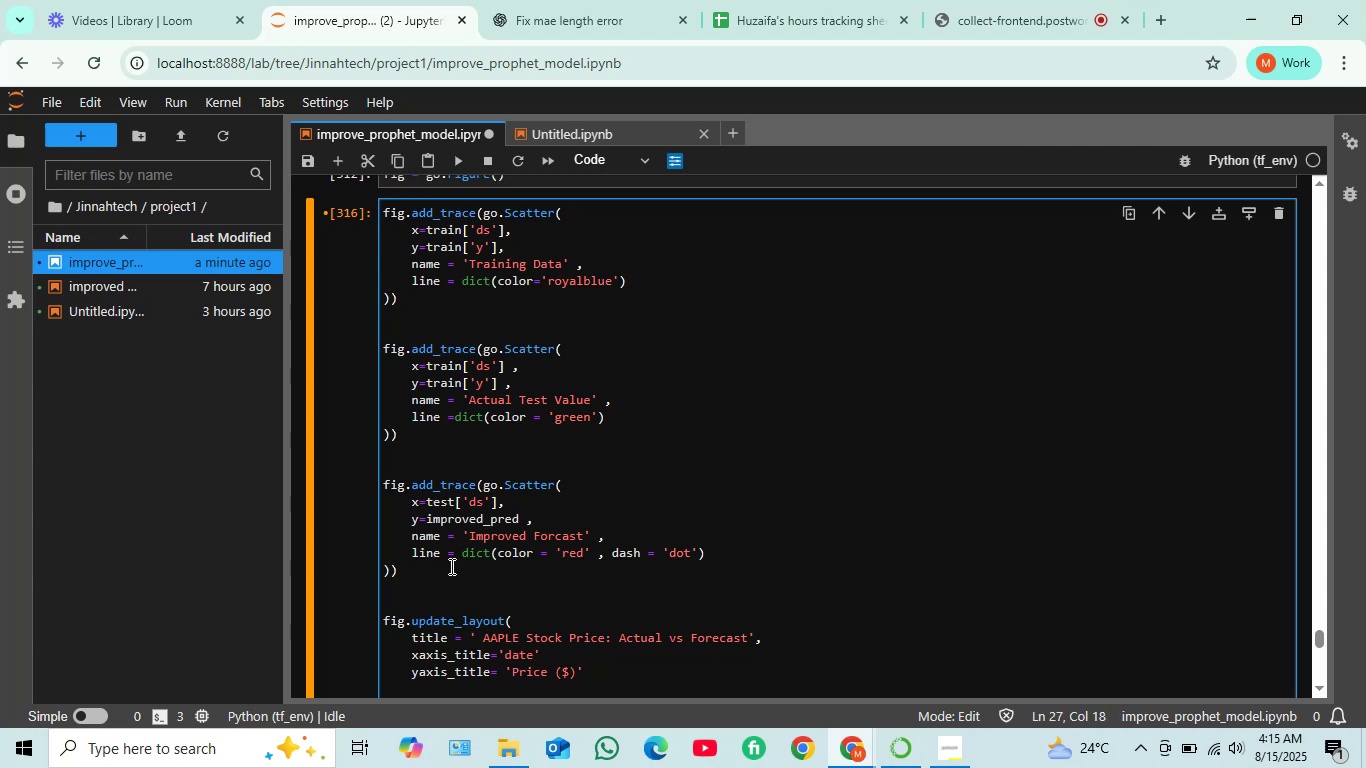 
key(Delete)
 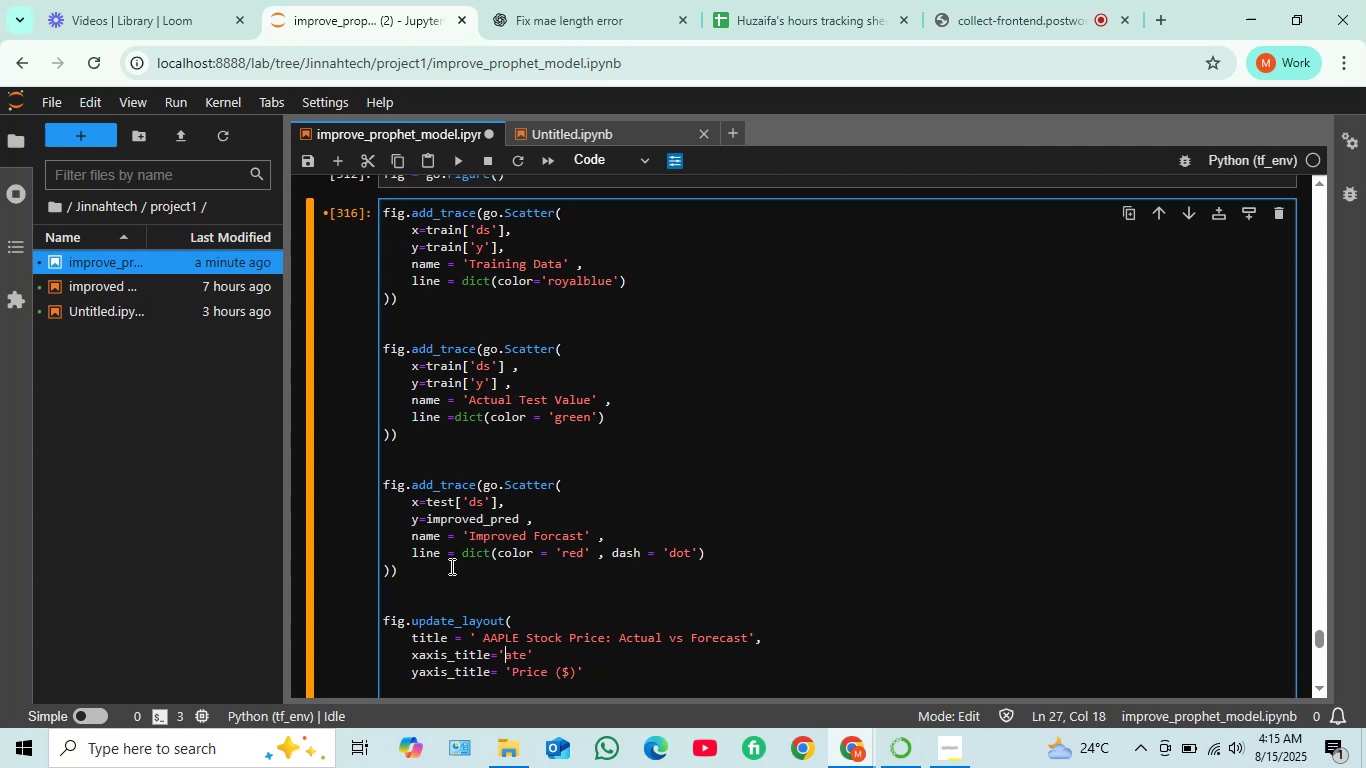 
key(Shift+D)
 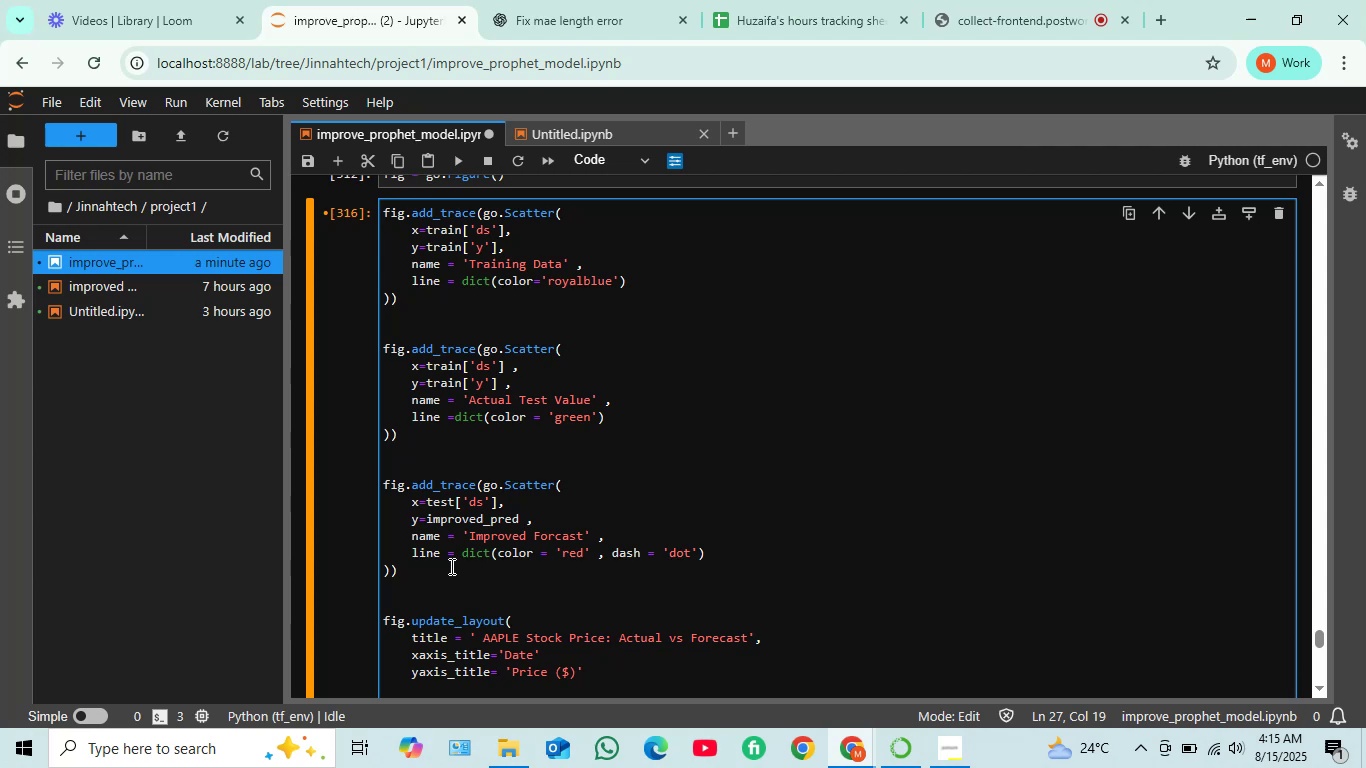 
key(ArrowRight)
 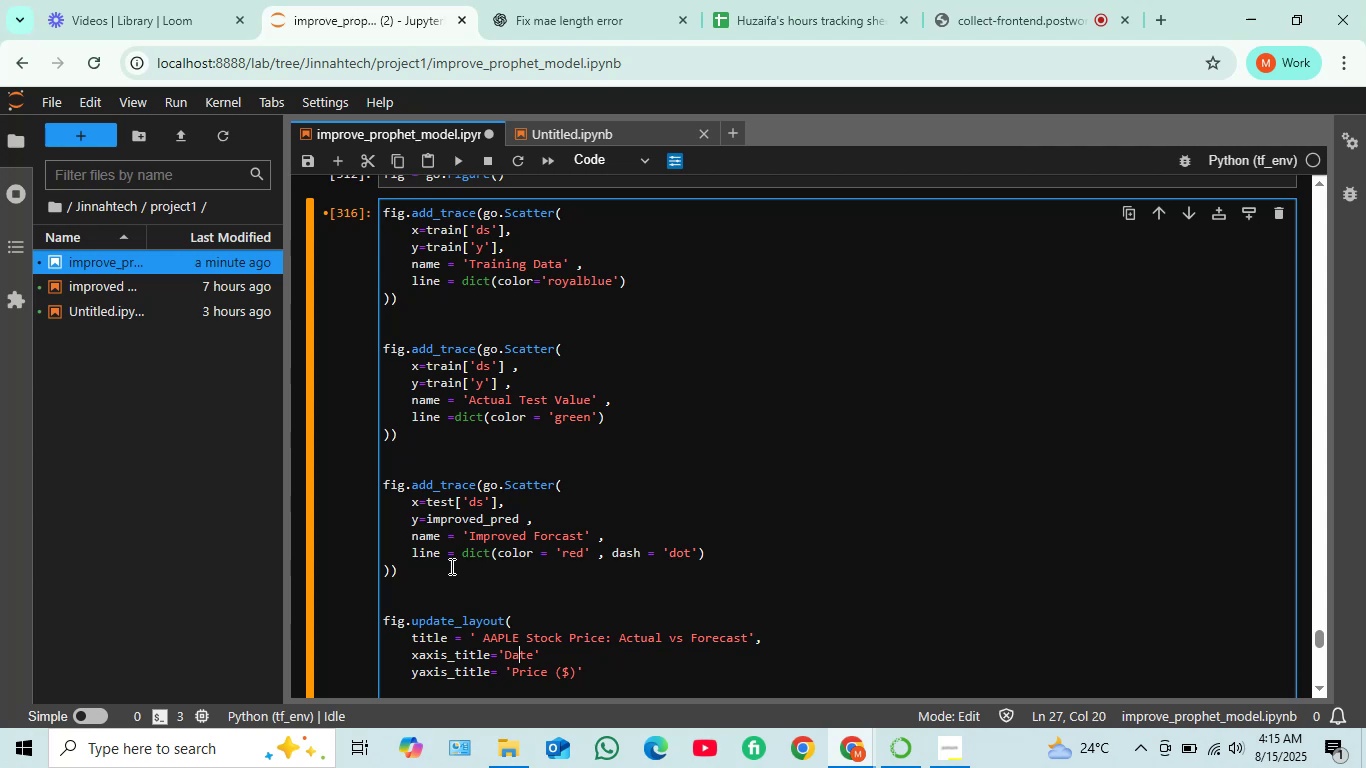 
key(ArrowRight)
 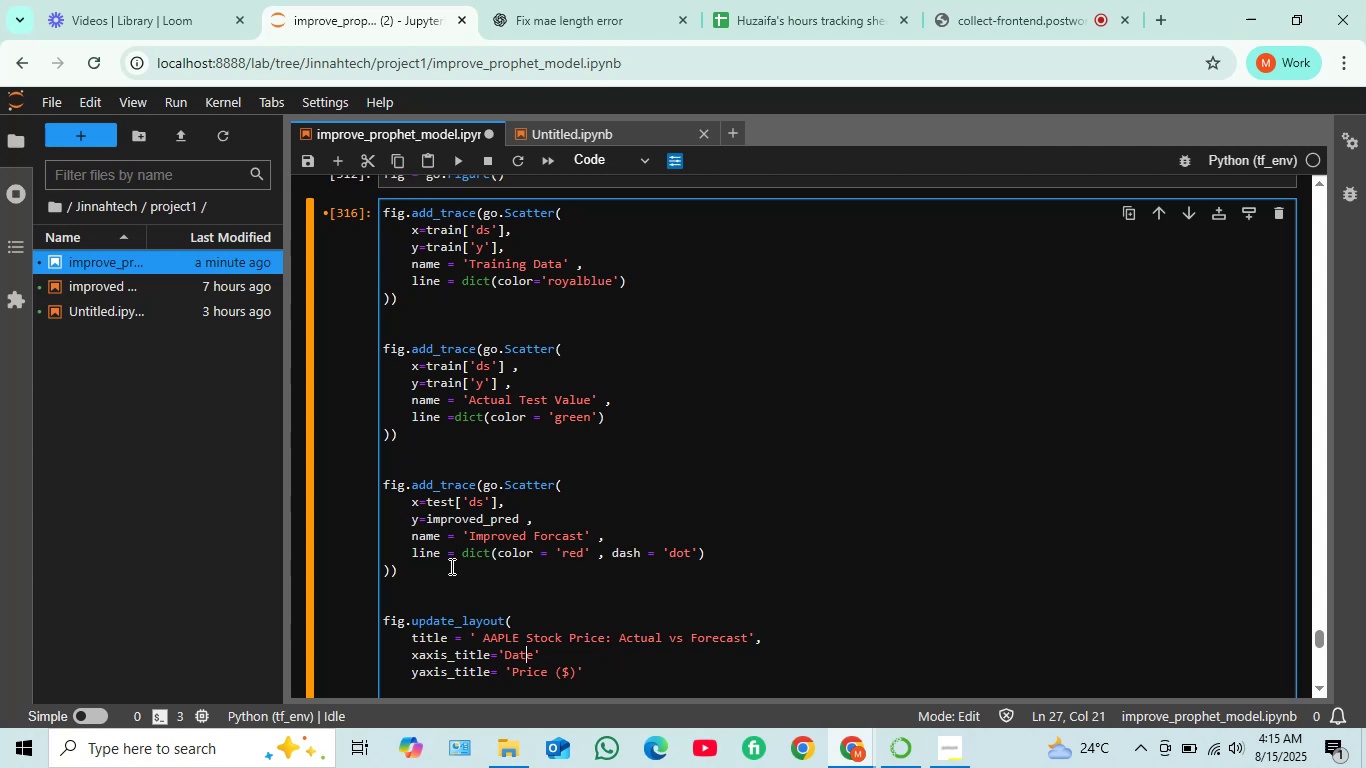 
key(ArrowRight)
 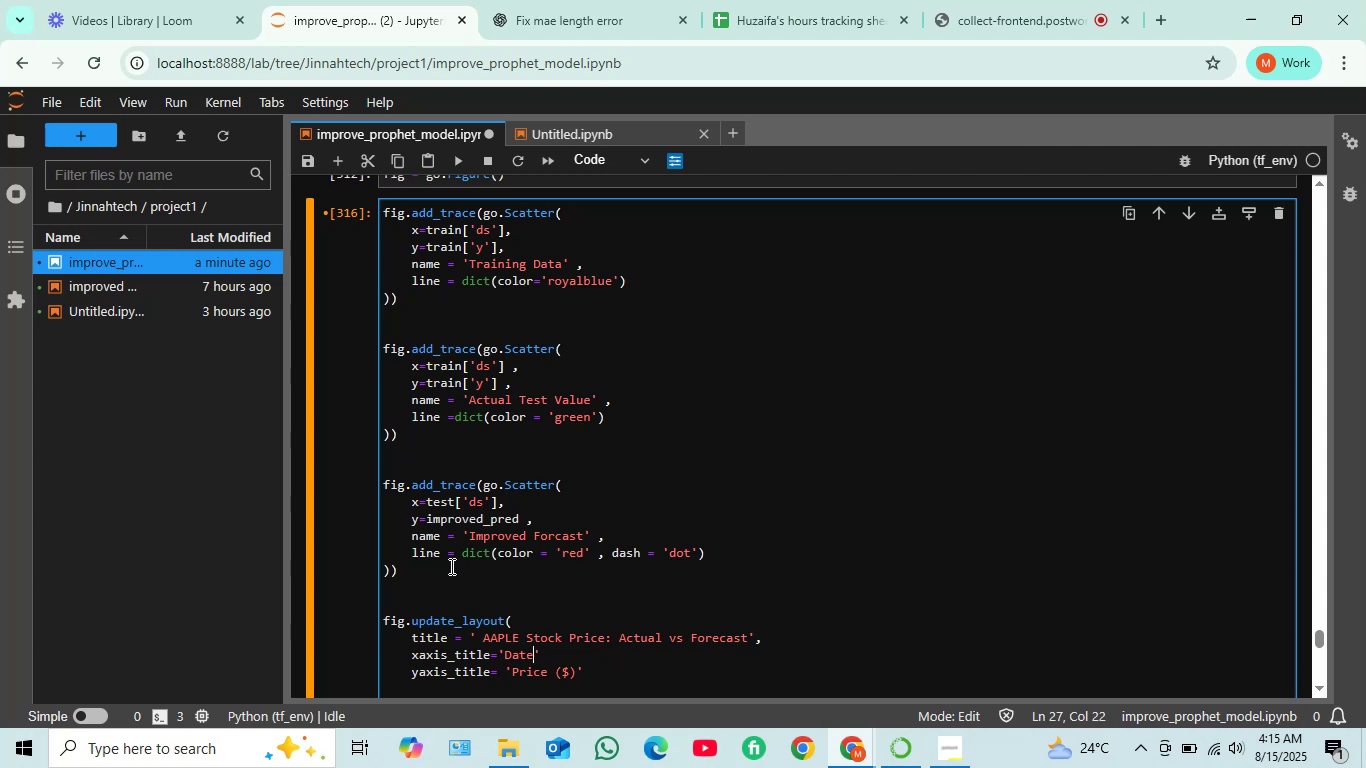 
key(ArrowDown)
 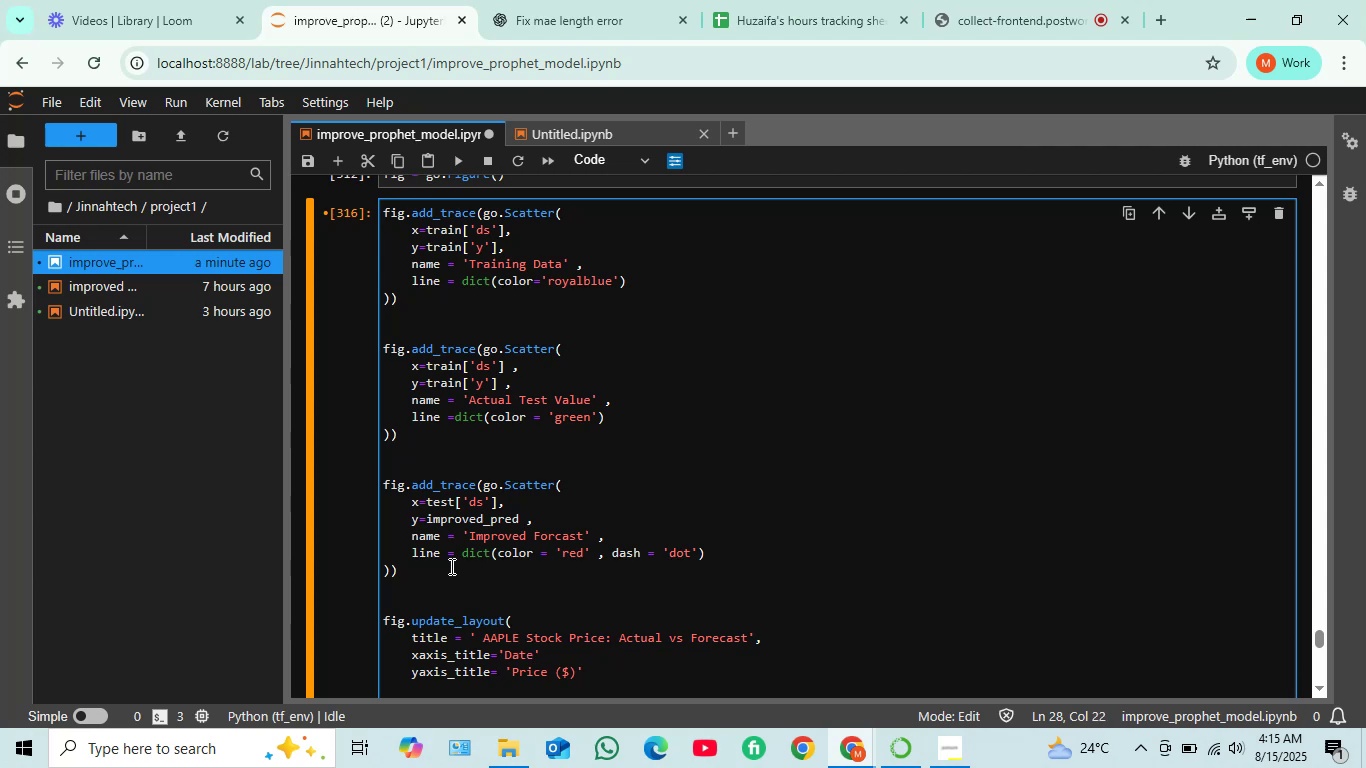 
key(ArrowRight)
 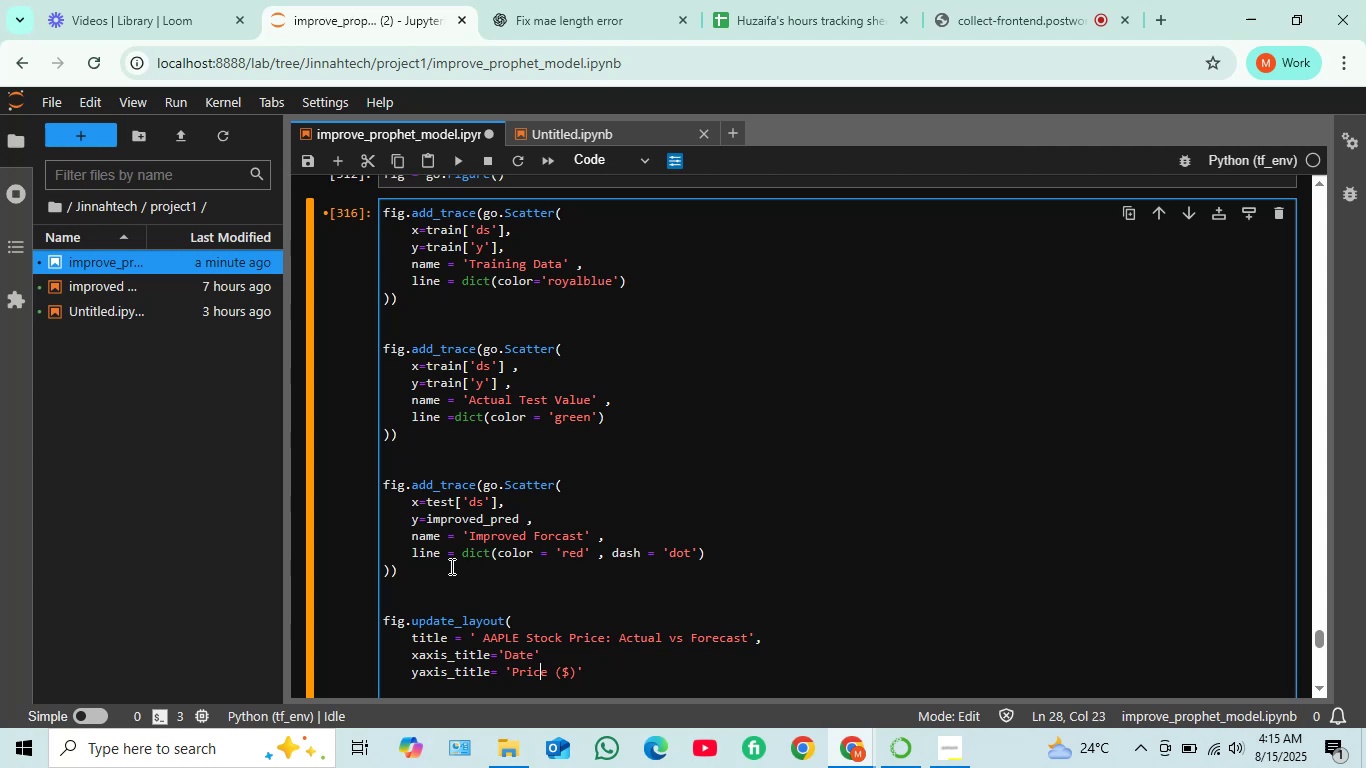 
key(ArrowRight)
 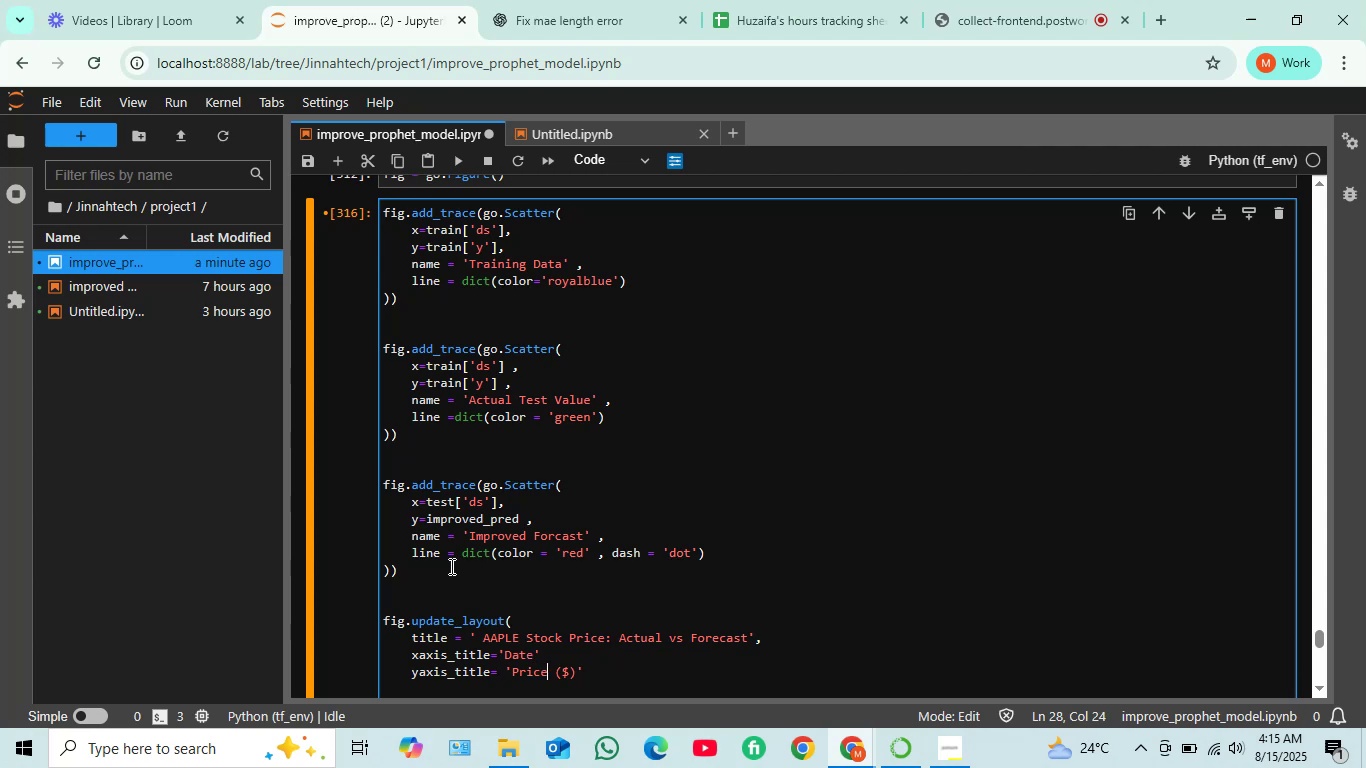 
key(ArrowRight)
 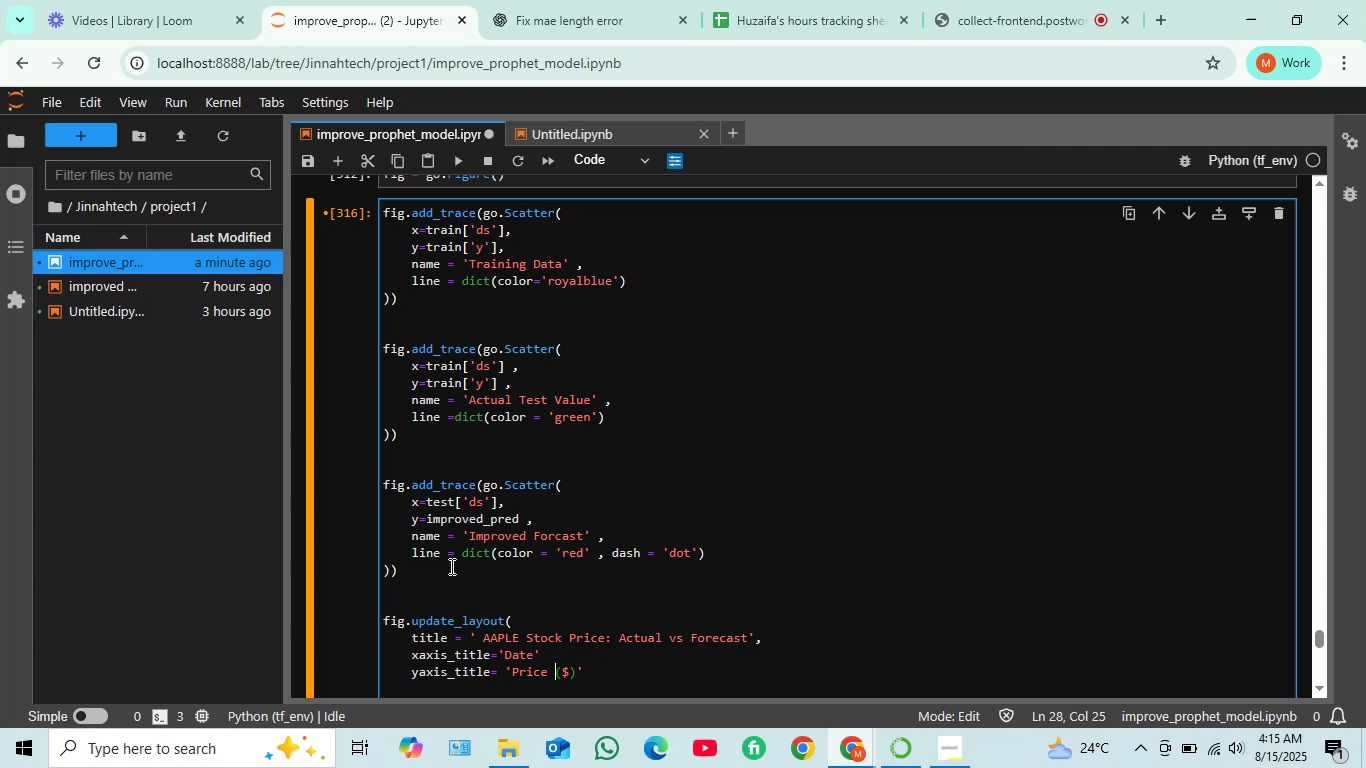 
key(ArrowRight)
 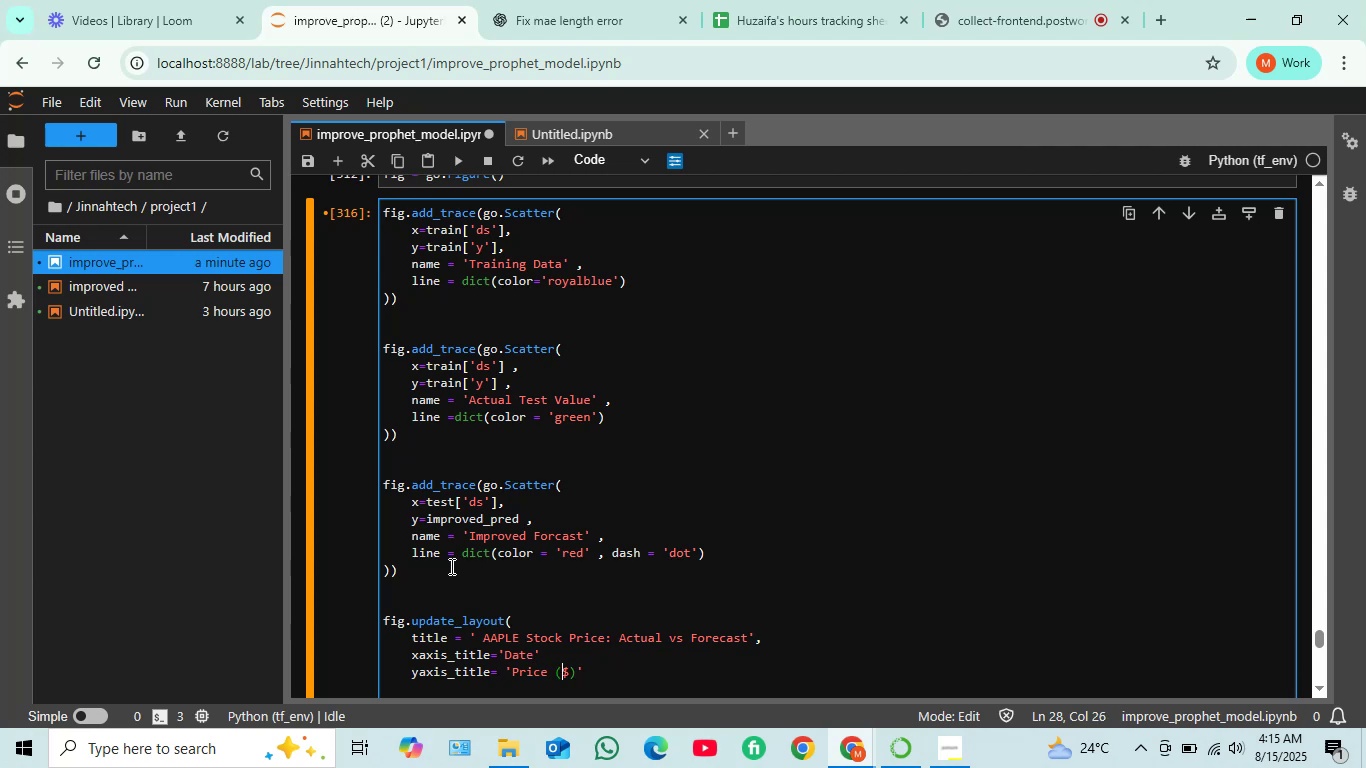 
key(ArrowRight)
 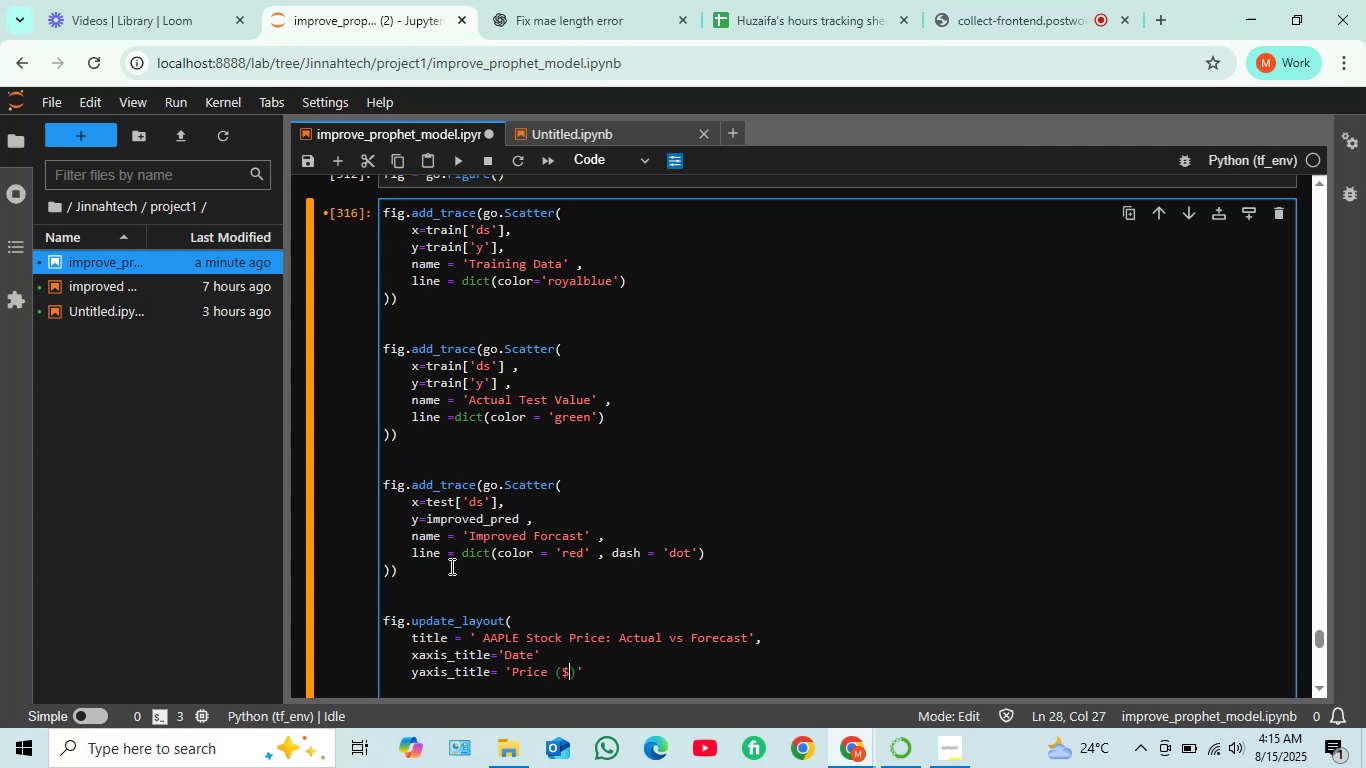 
key(ArrowRight)
 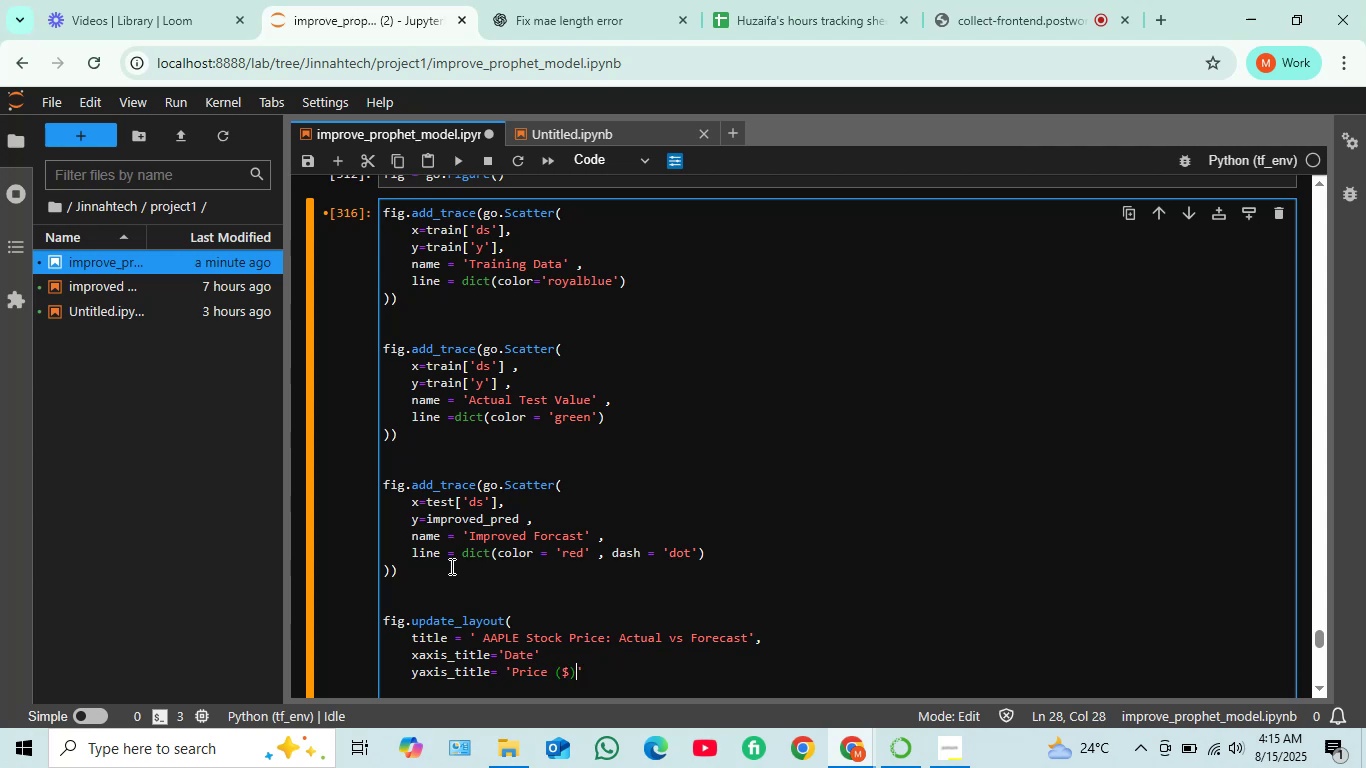 
key(ArrowRight)
 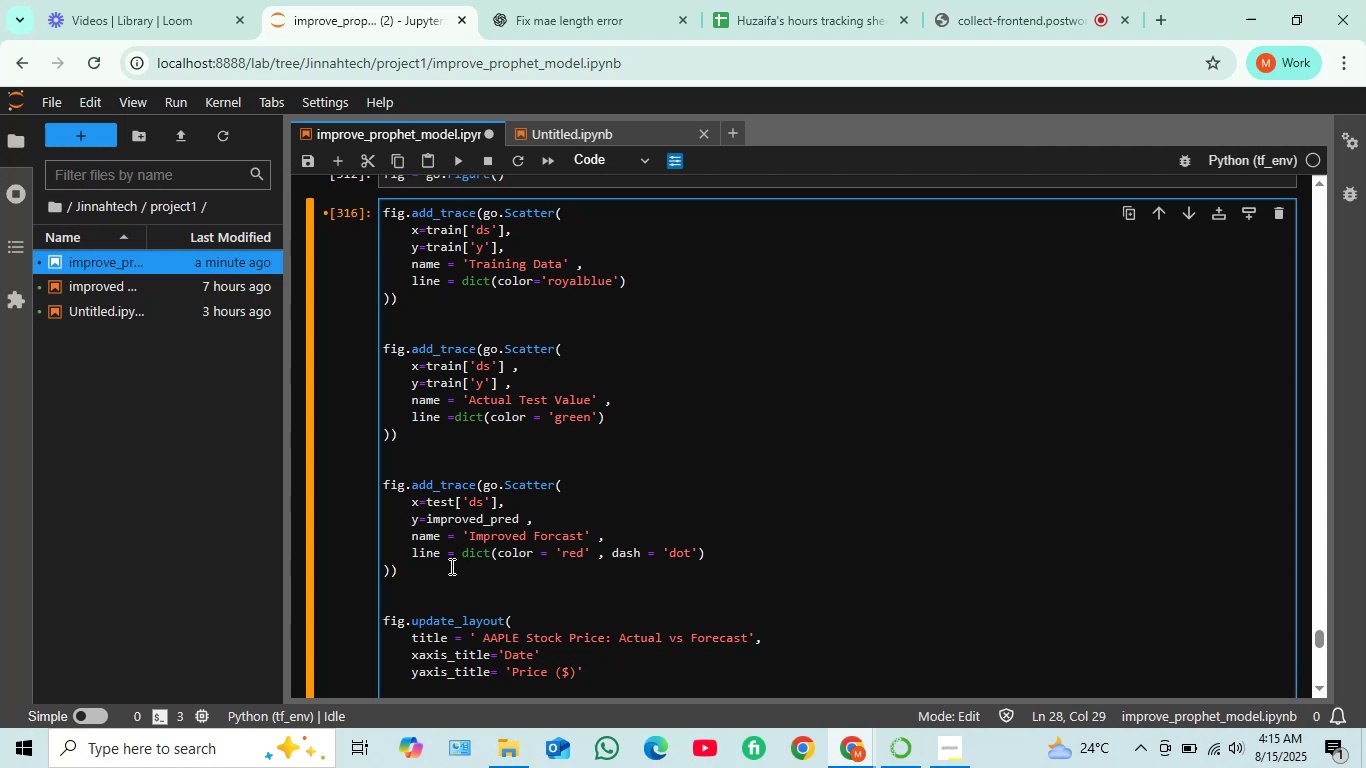 
key(Enter)
 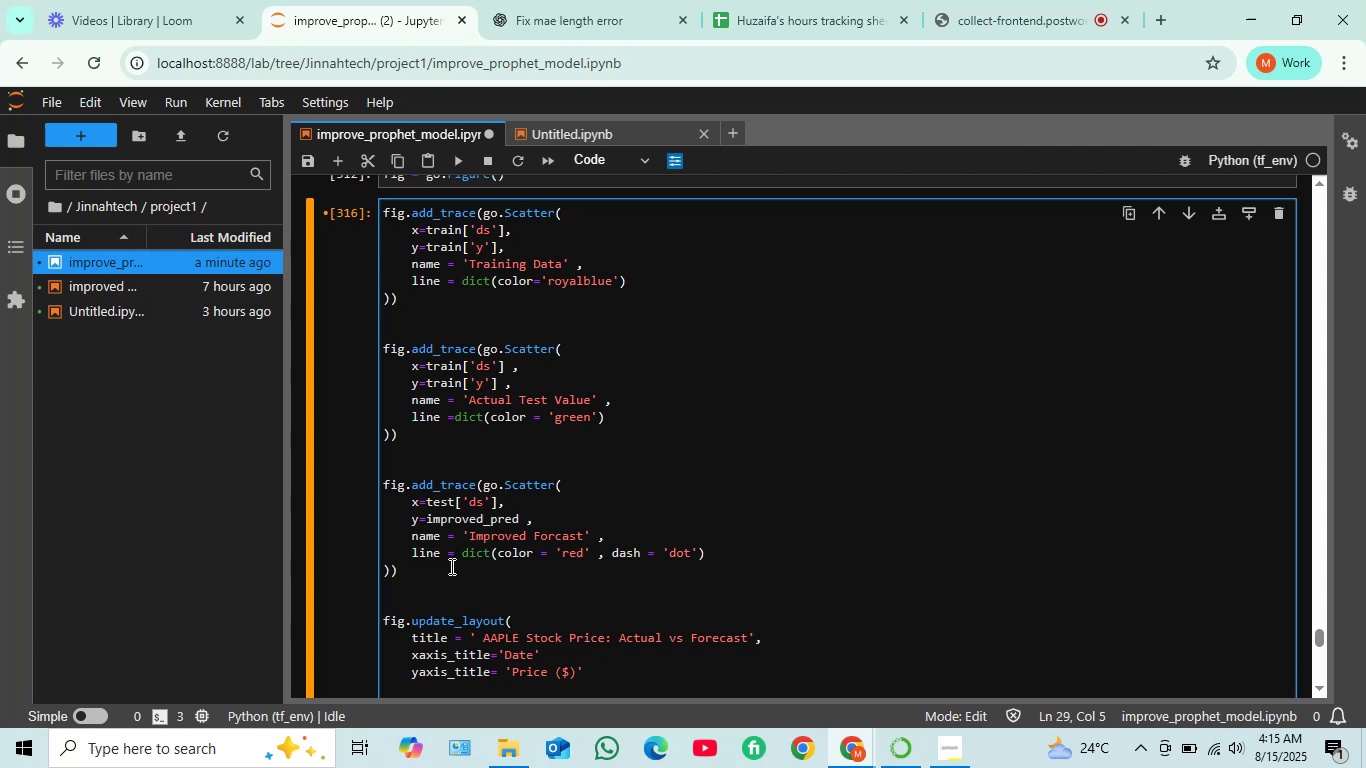 
type(hovermode=)
 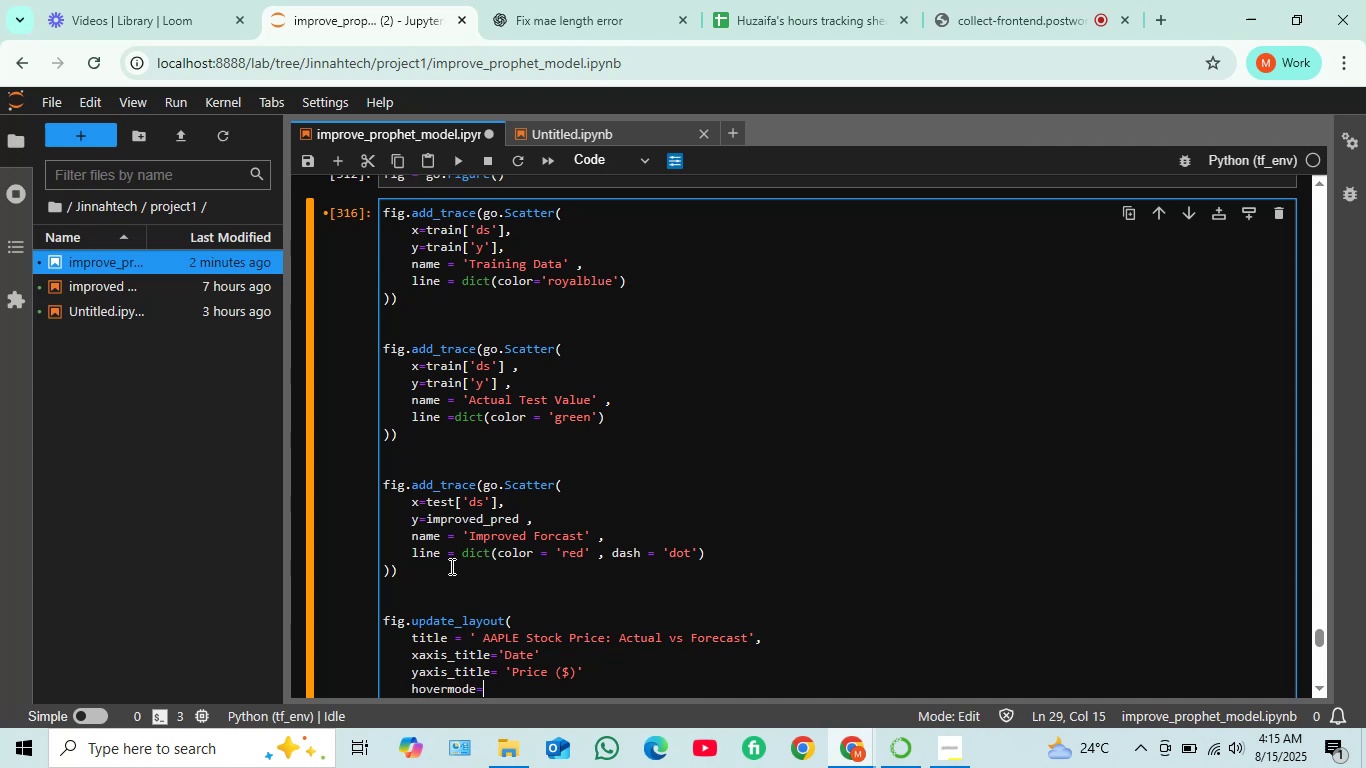 
key(ArrowUp)
 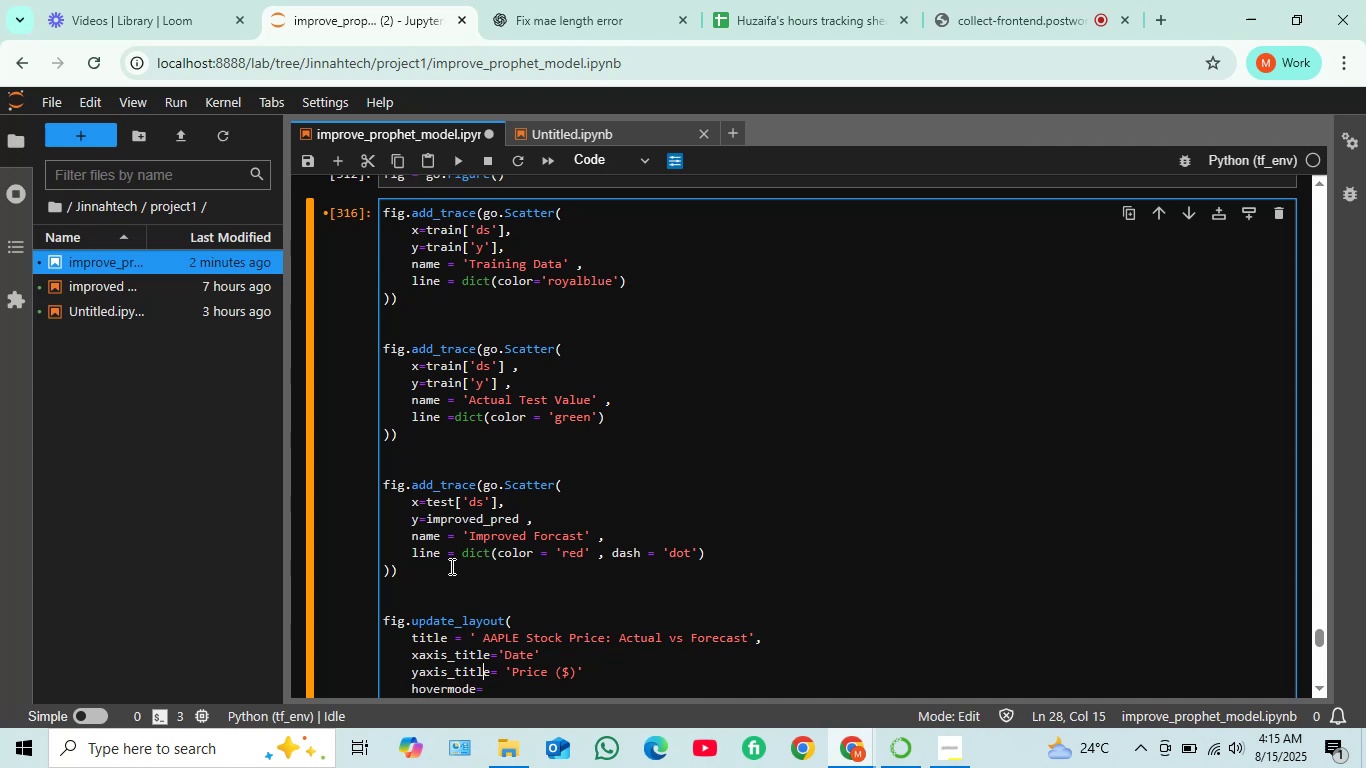 
key(ArrowRight)
 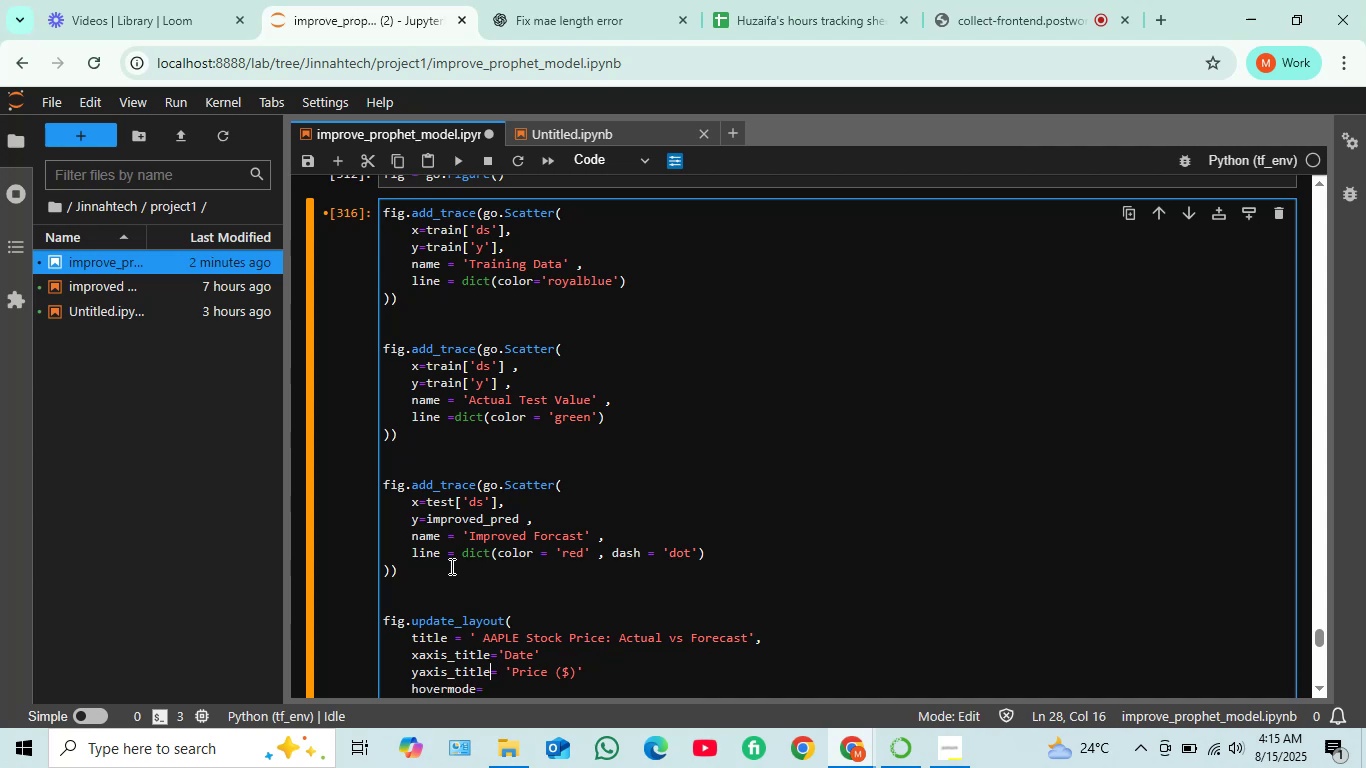 
hold_key(key=ArrowRight, duration=0.77)
 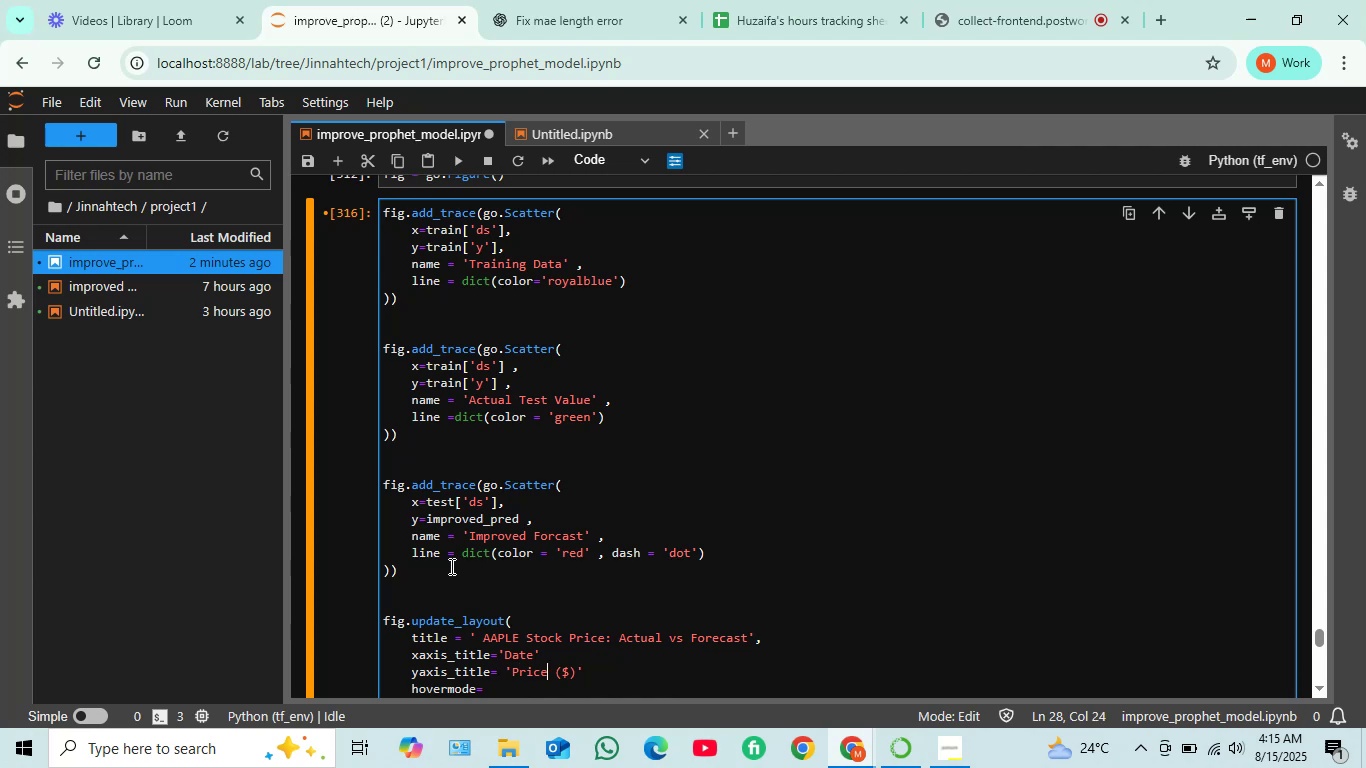 
key(ArrowRight)
 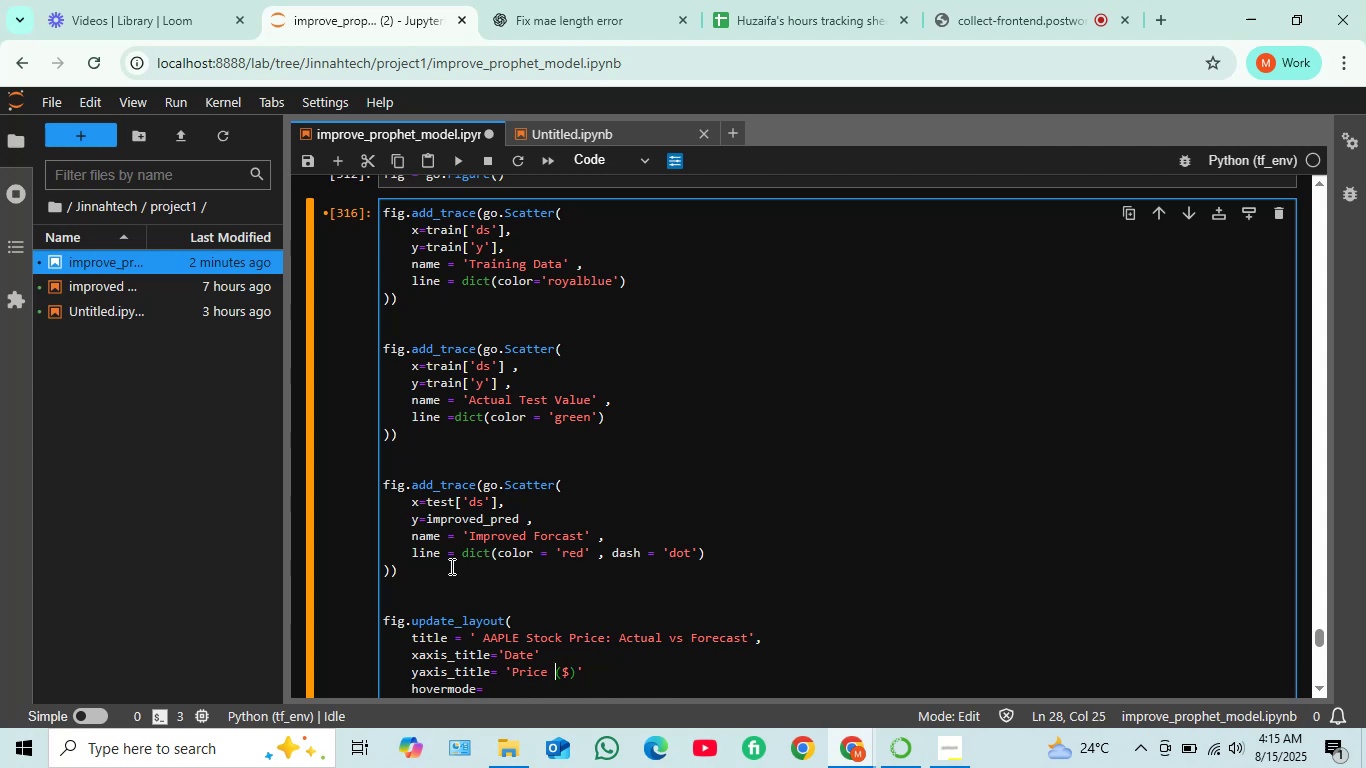 
key(ArrowRight)
 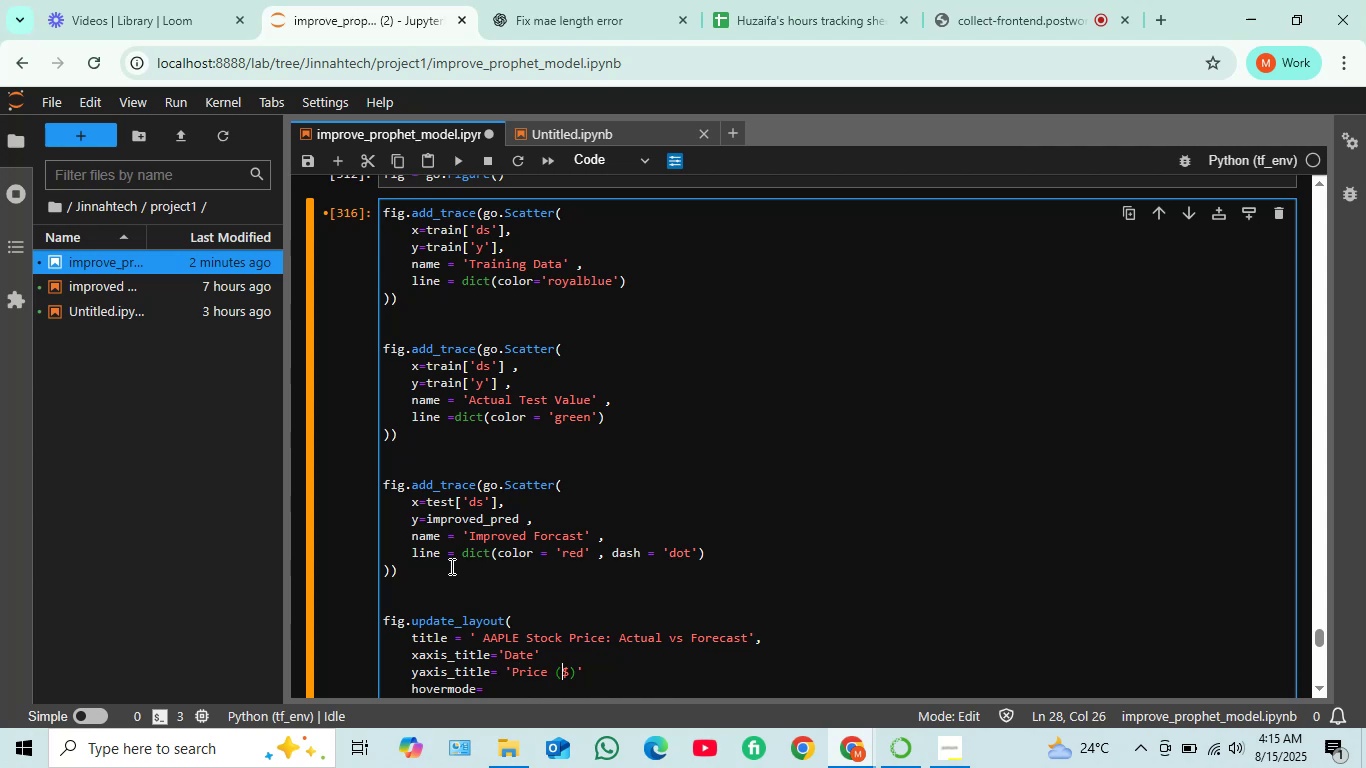 
key(ArrowRight)
 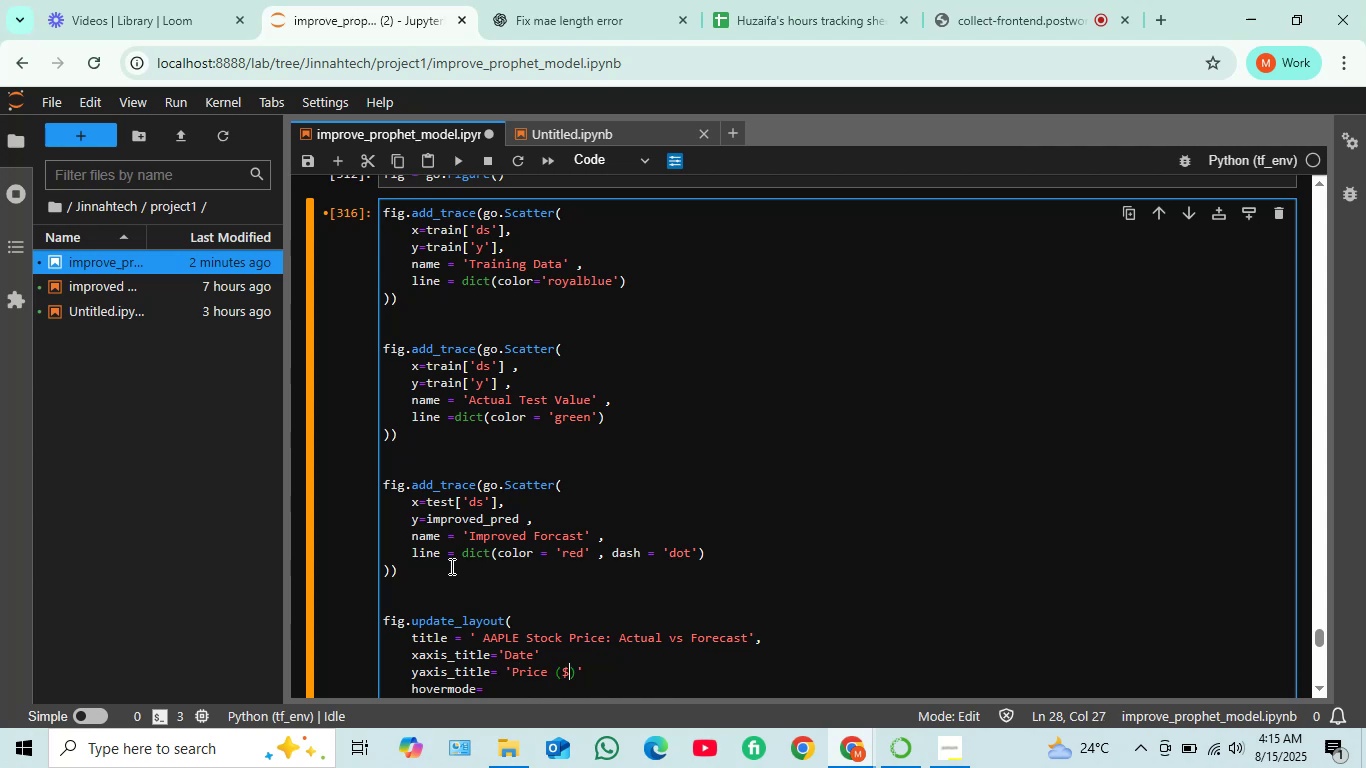 
key(ArrowRight)
 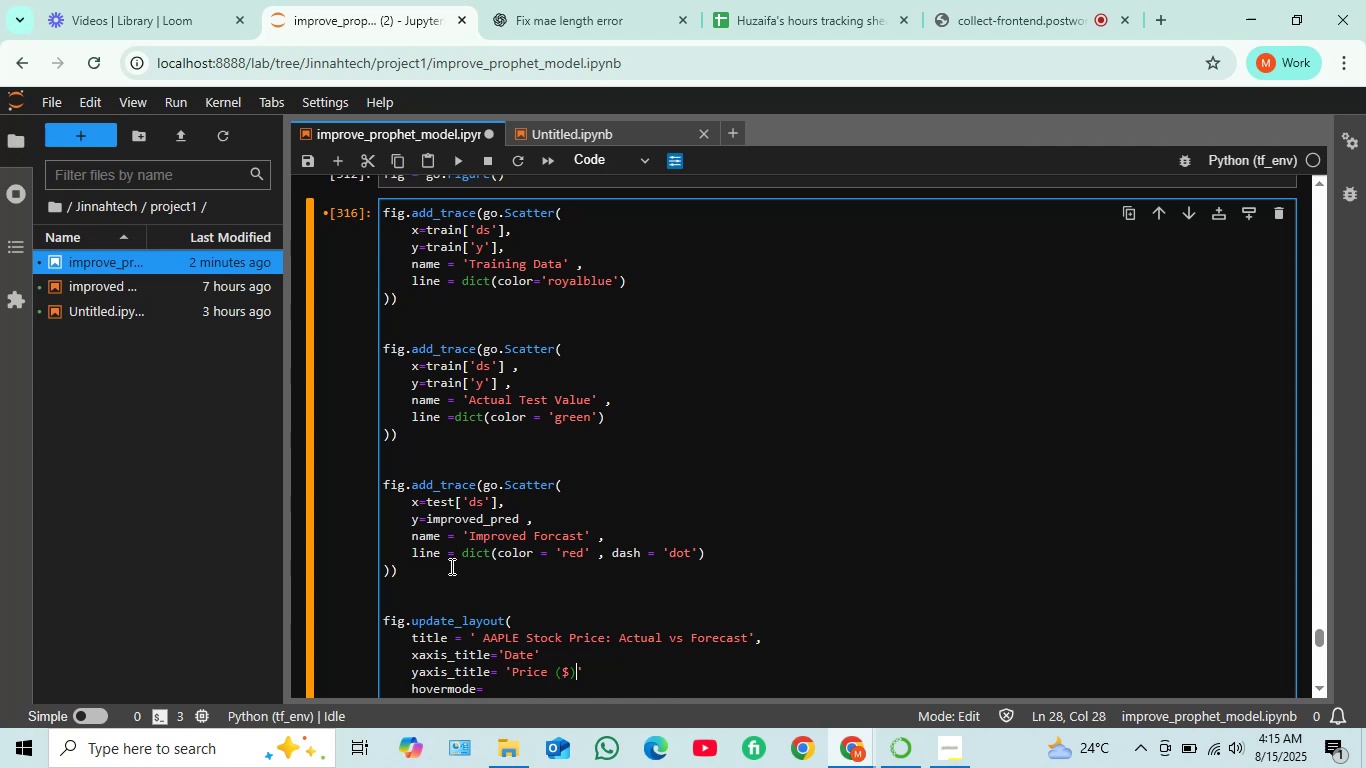 
key(ArrowRight)
 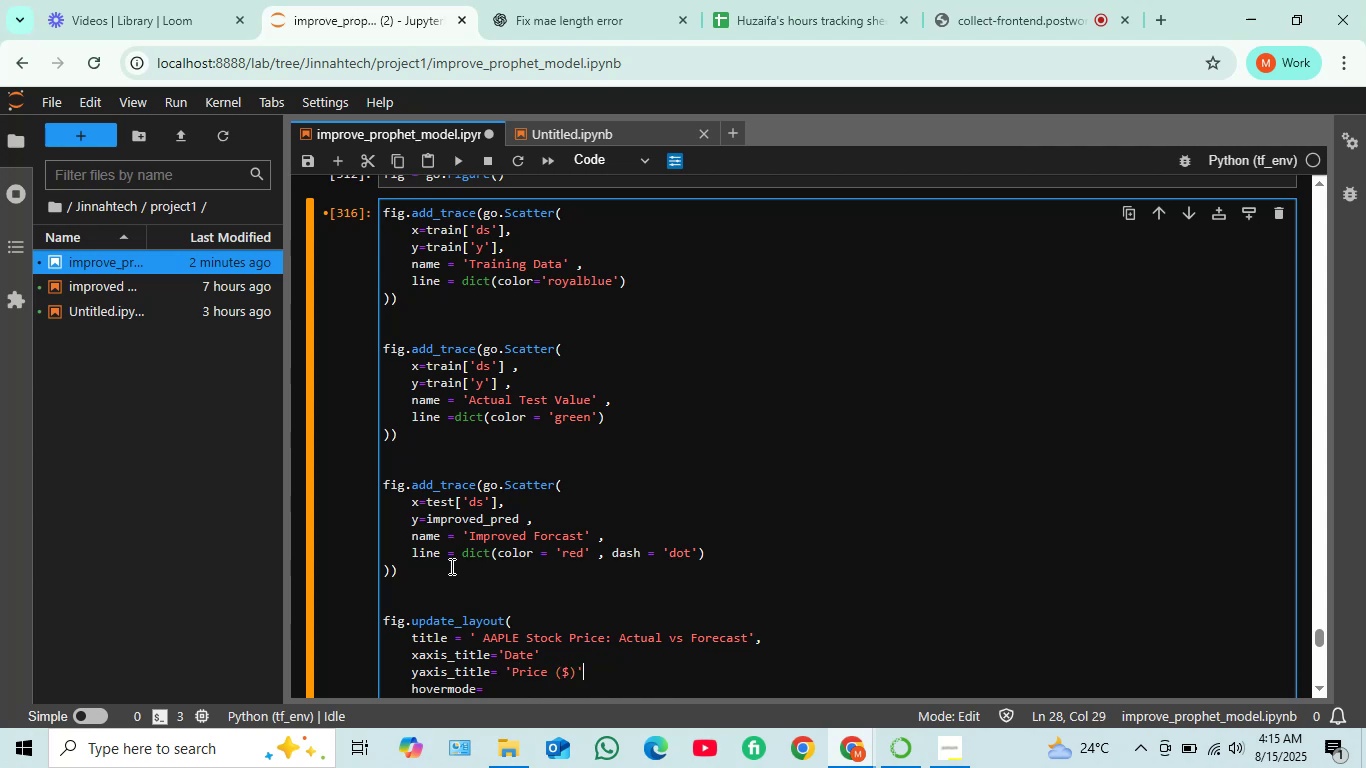 
key(Comma)
 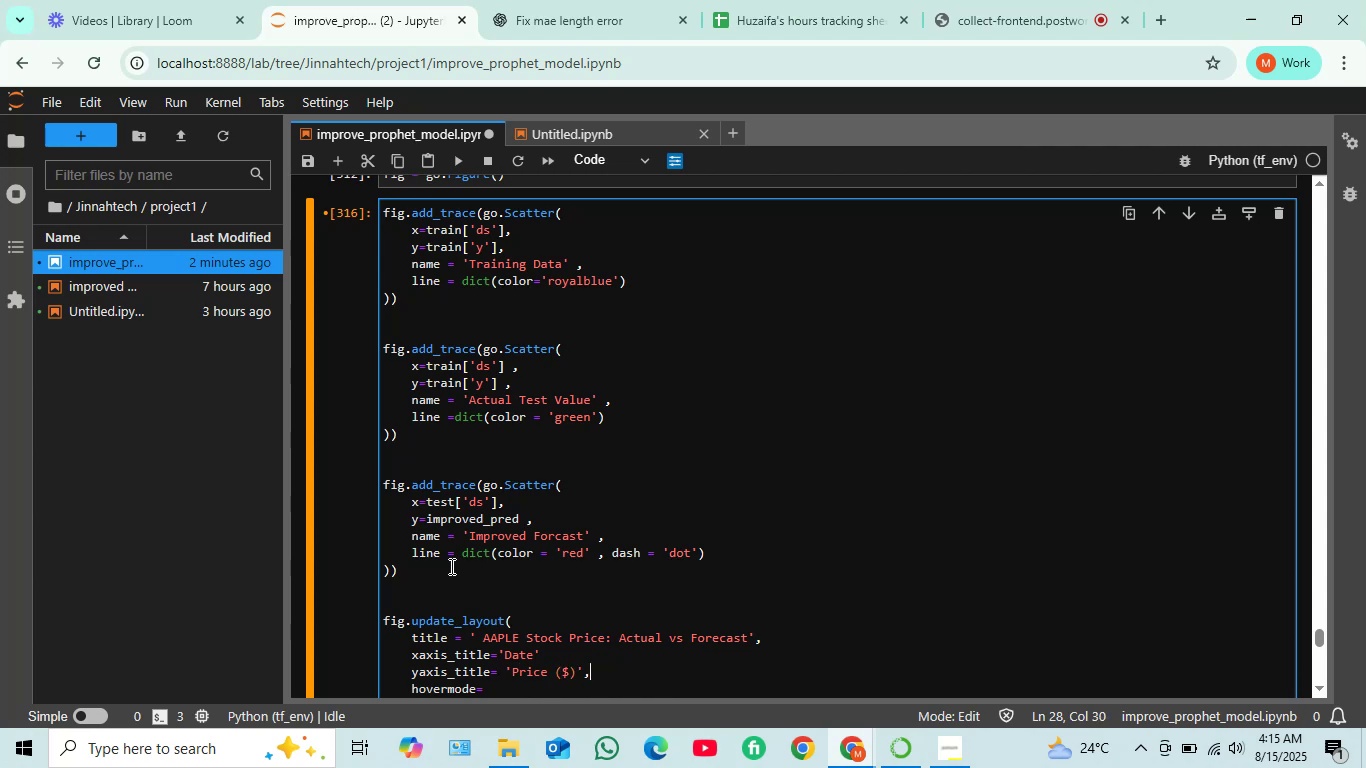 
key(Enter)
 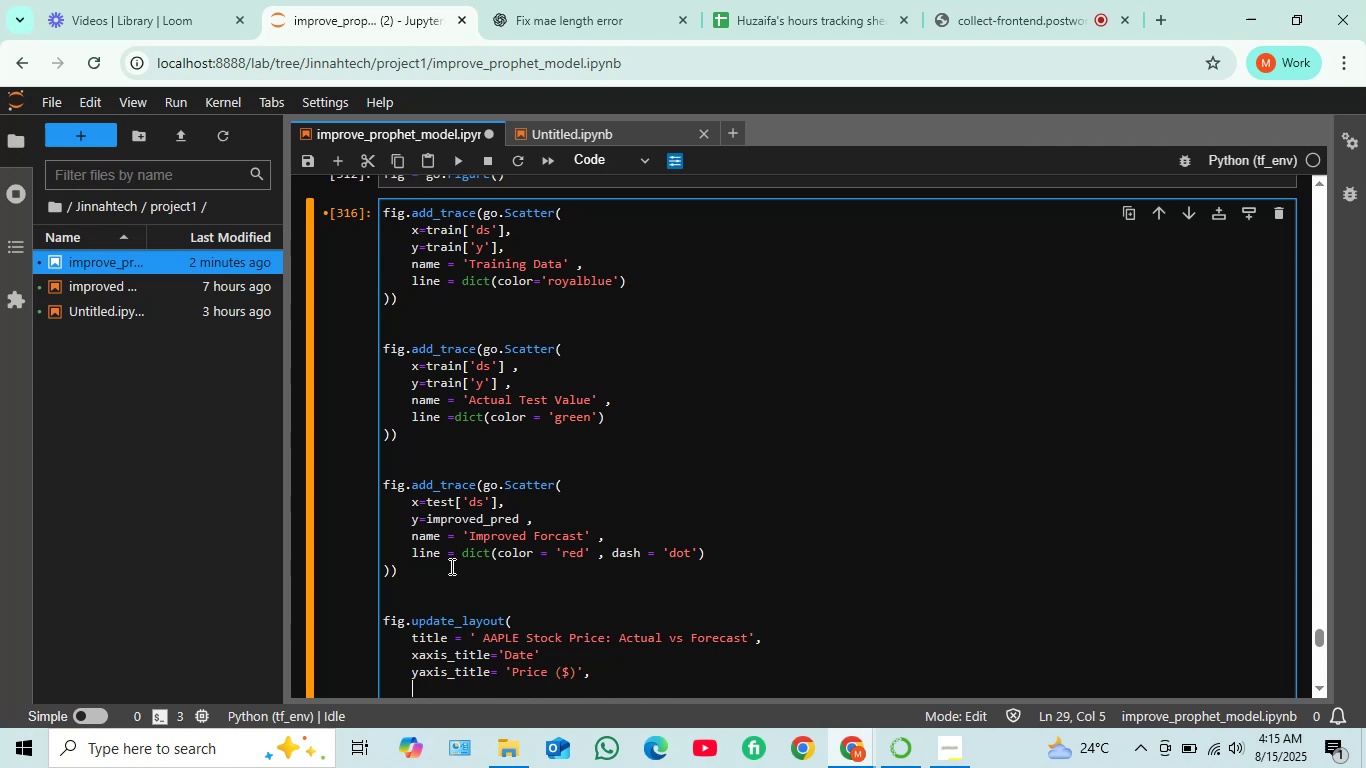 
key(Backspace)
 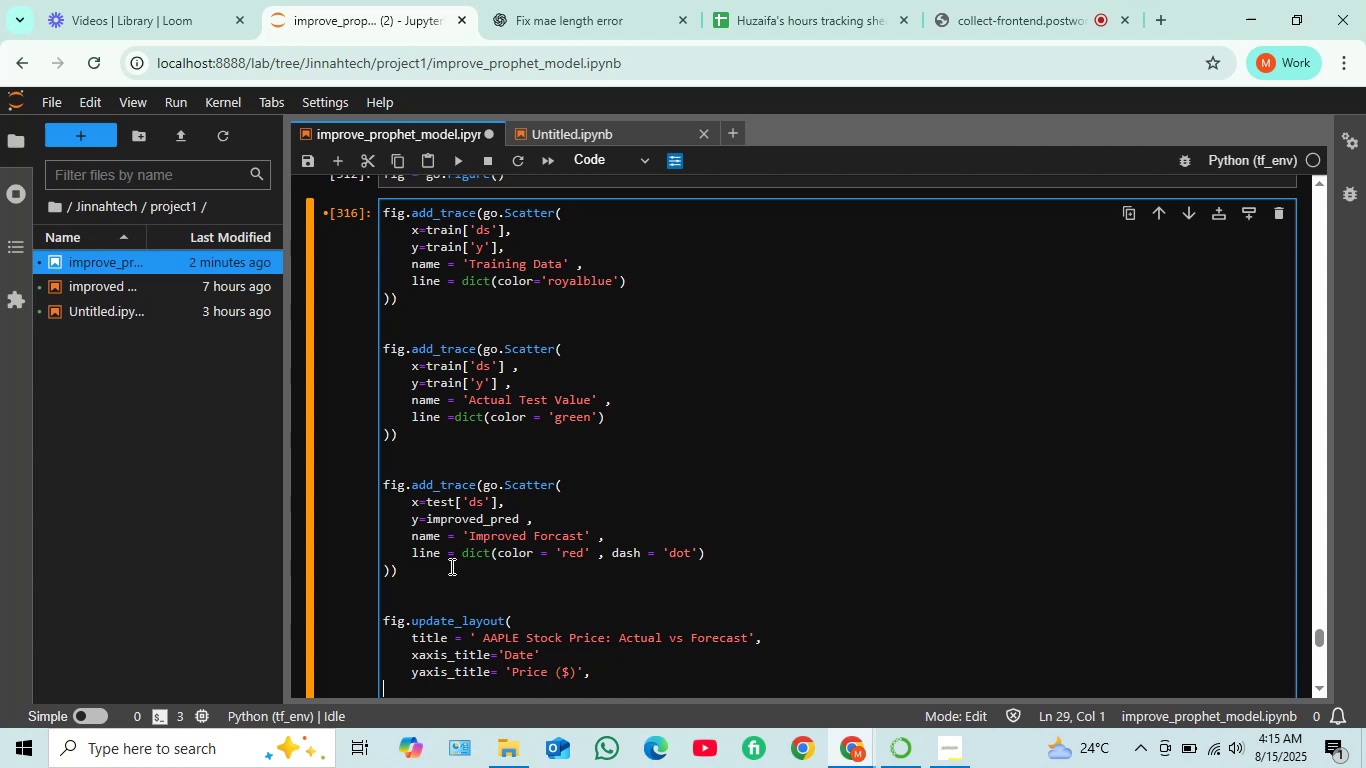 
key(Backspace)
 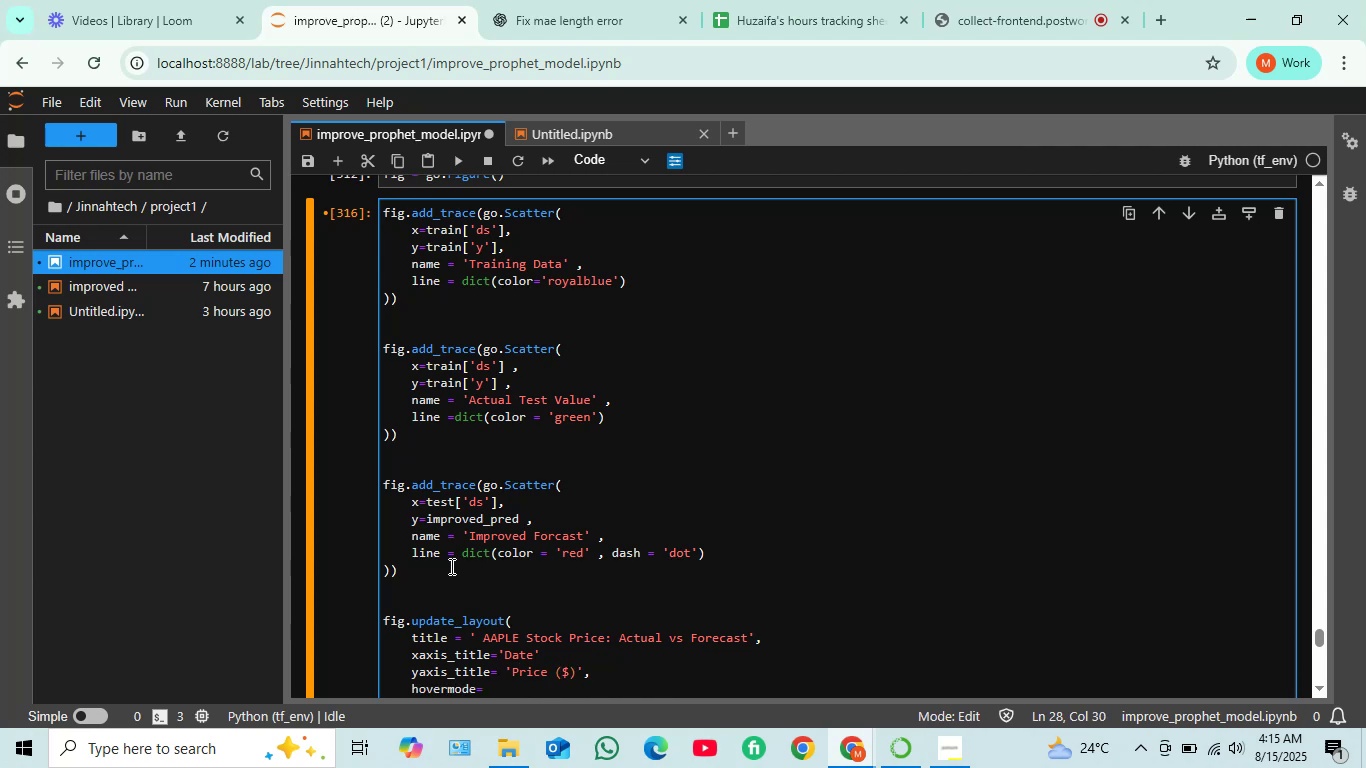 
key(ArrowDown)
 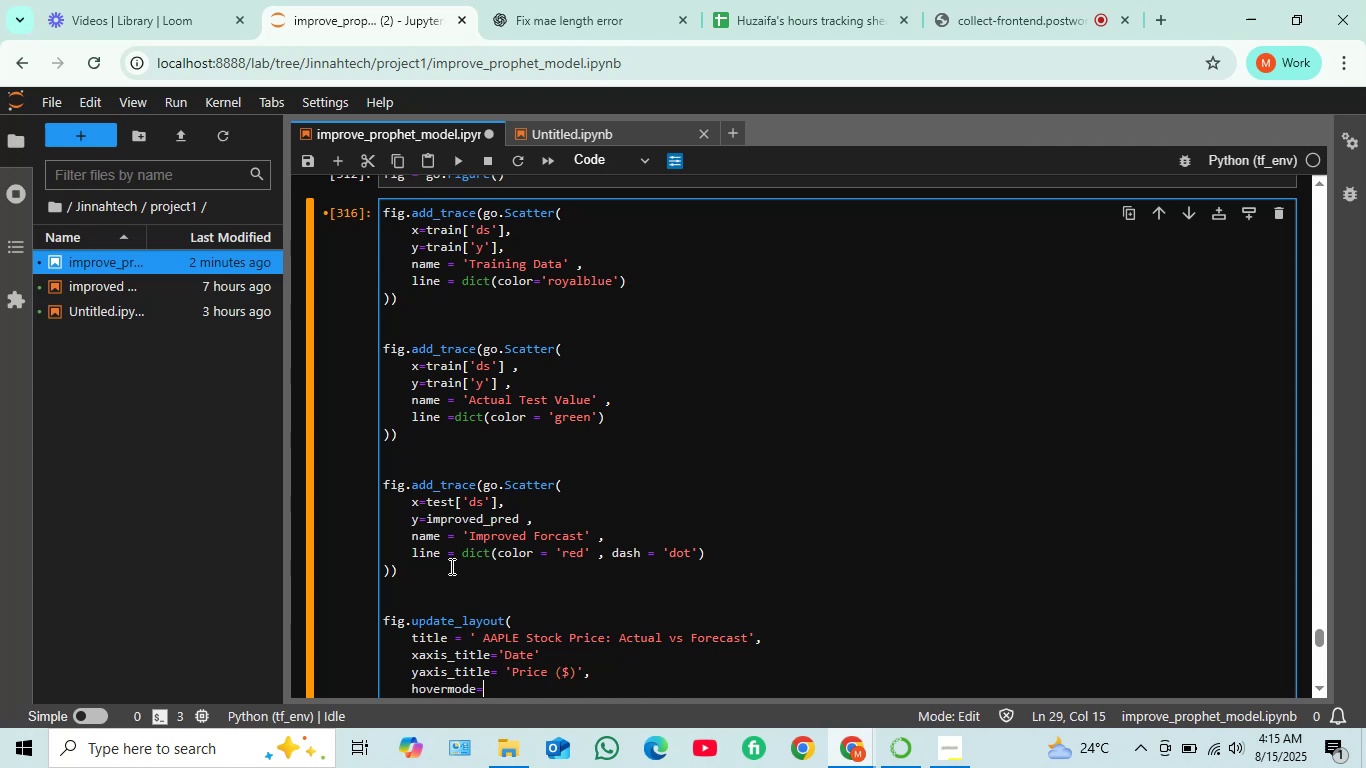 
type('x unified)
 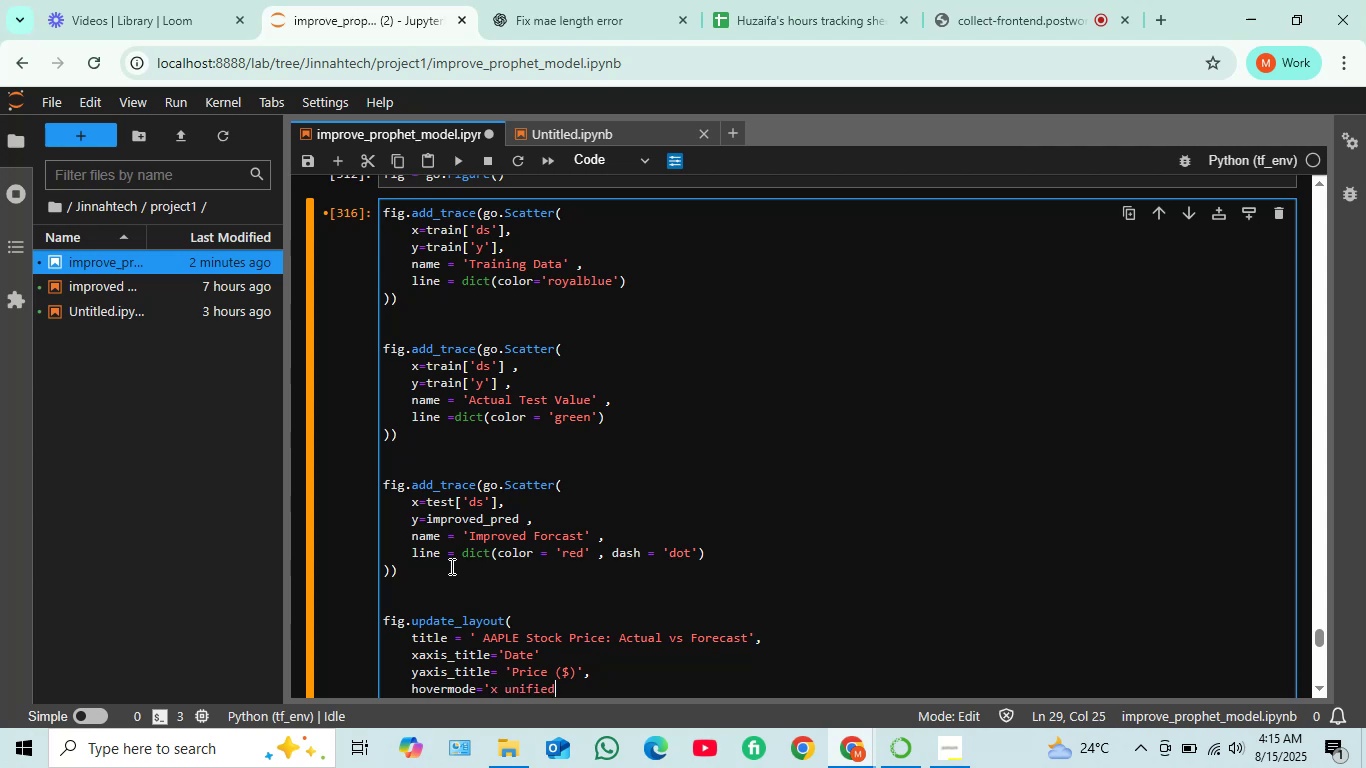 
key(Quote)
 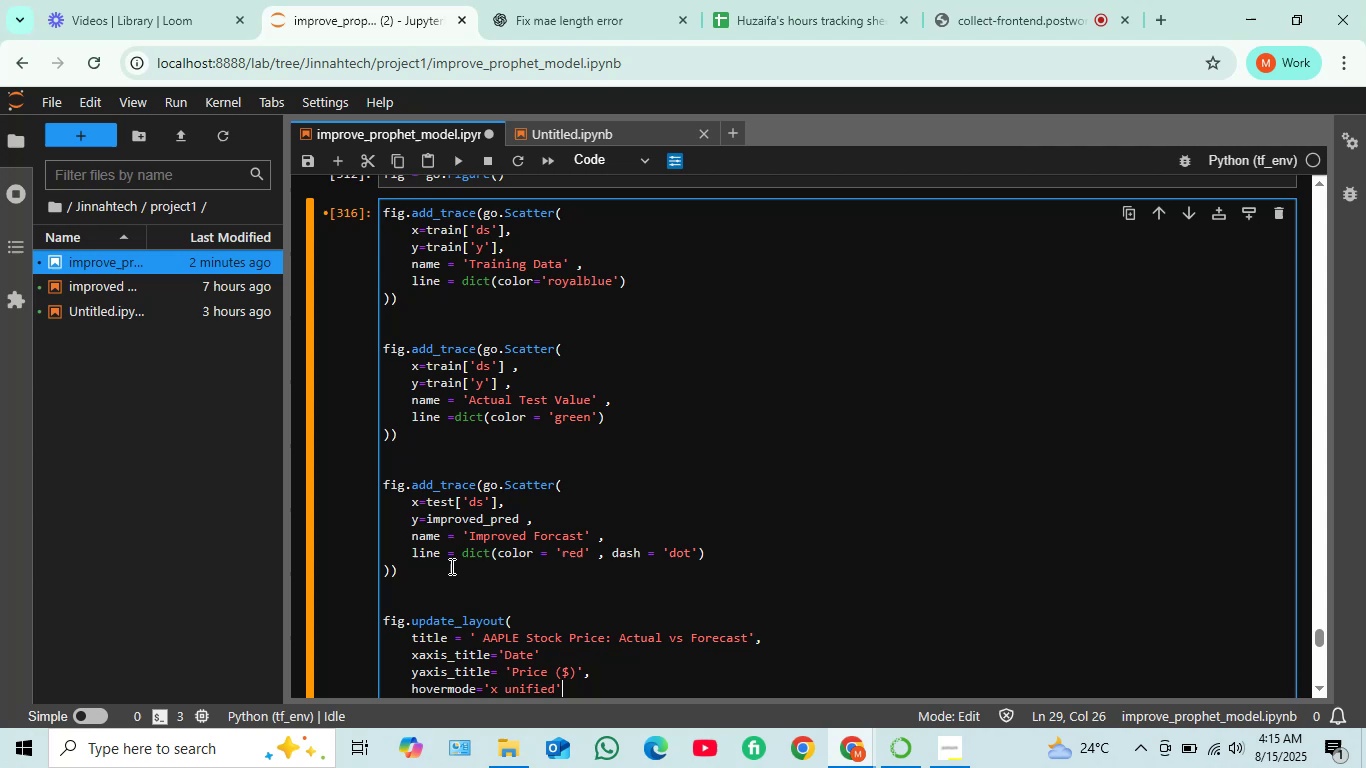 
key(Space)
 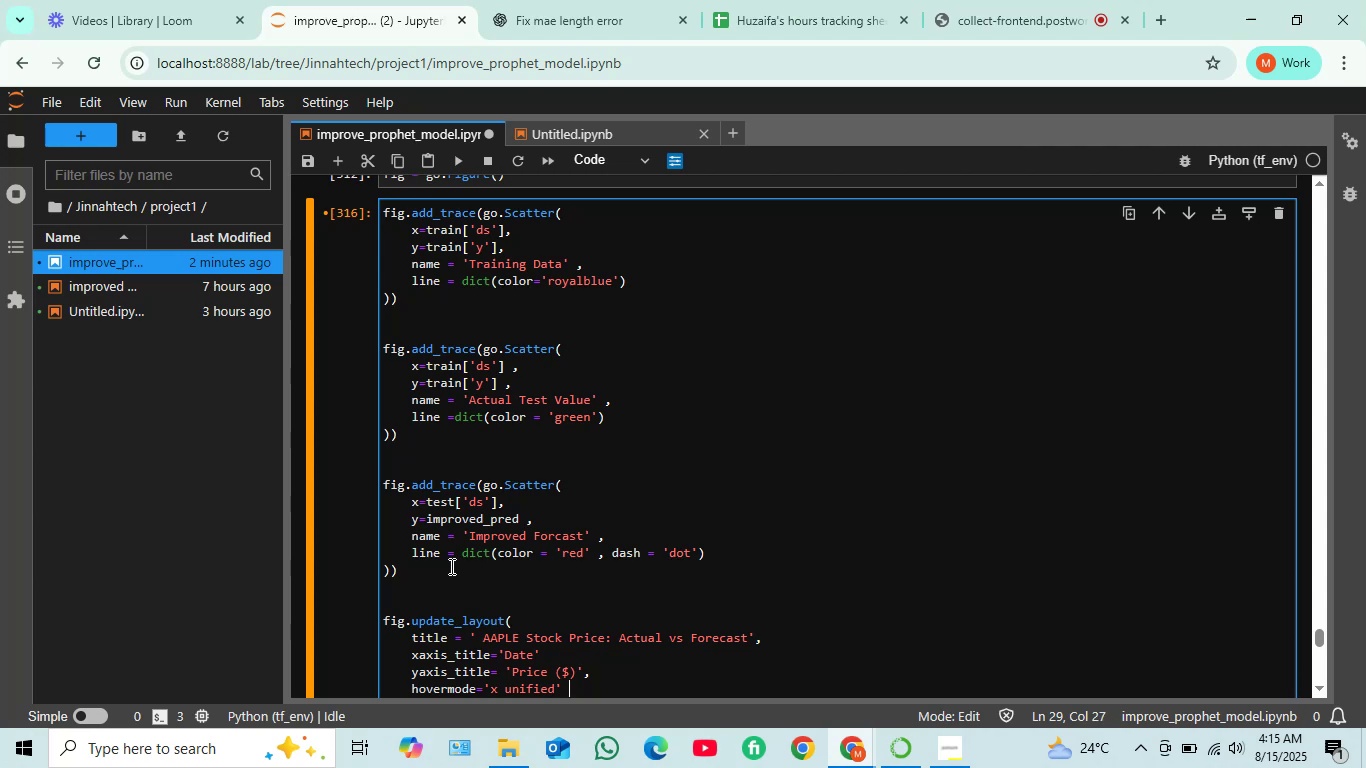 
key(Comma)
 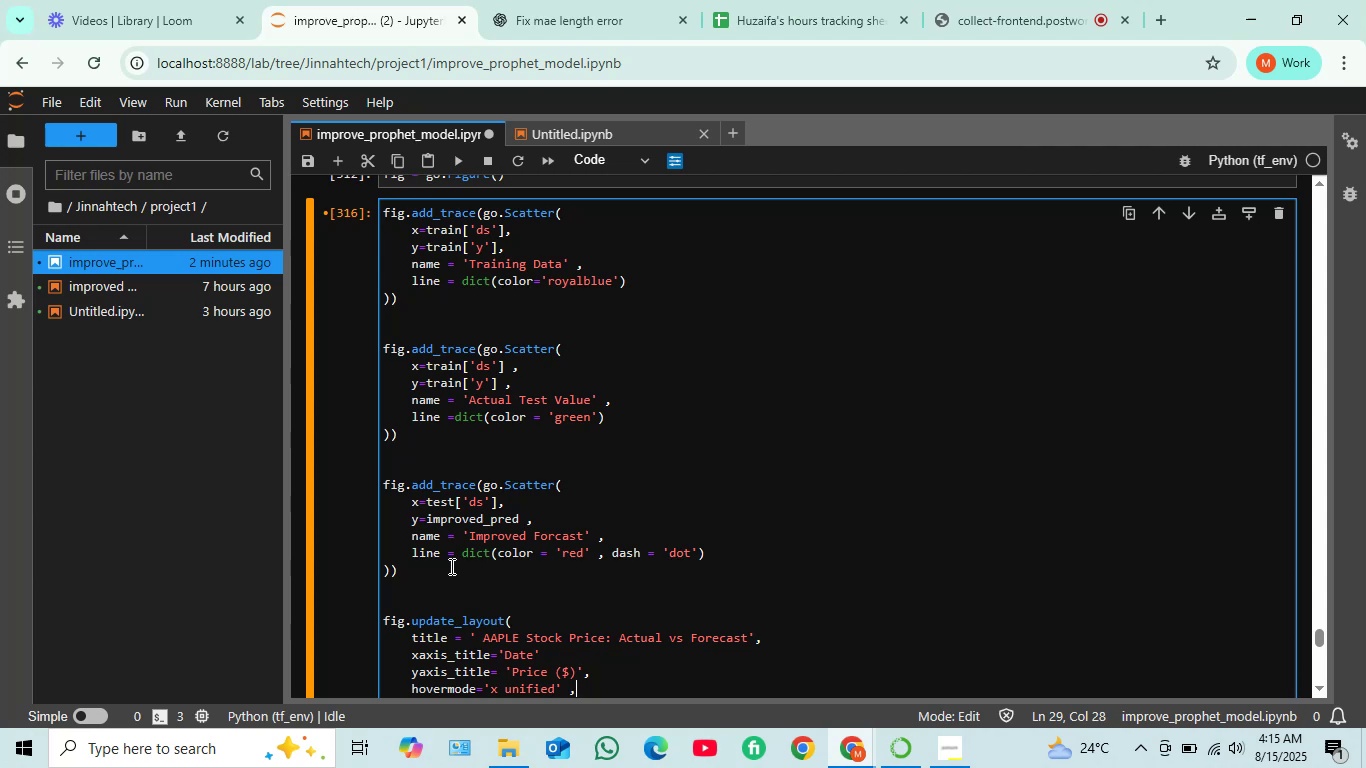 
key(Space)
 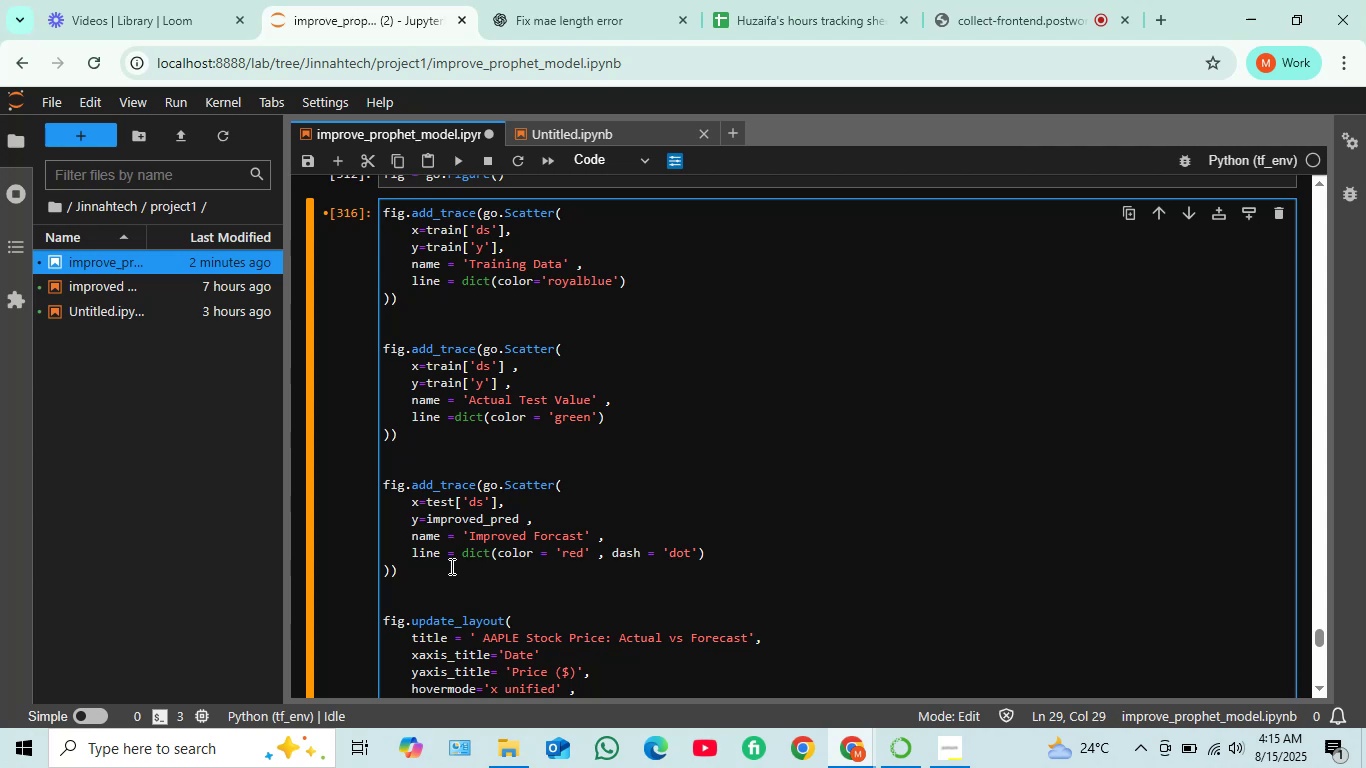 
key(Enter)
 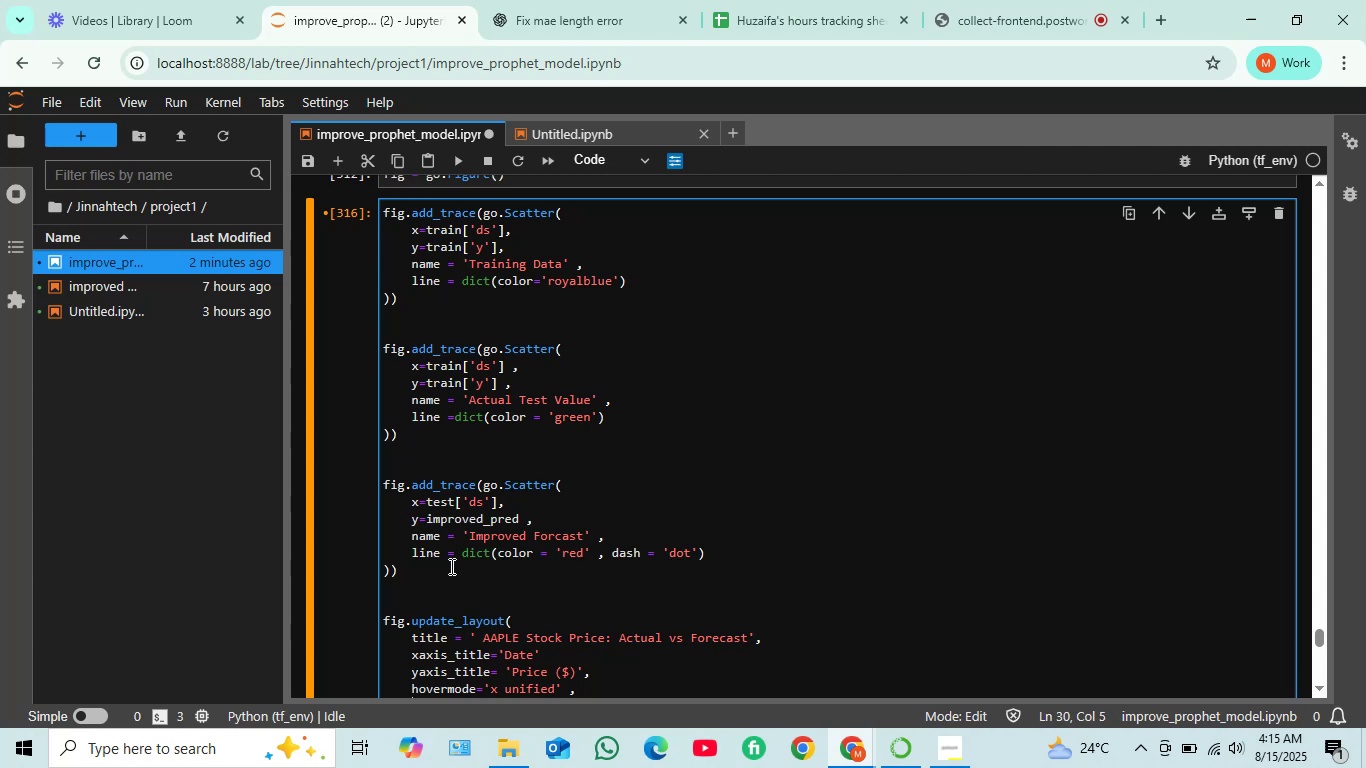 
scroll: coordinate [560, 488], scroll_direction: down, amount: 3.0
 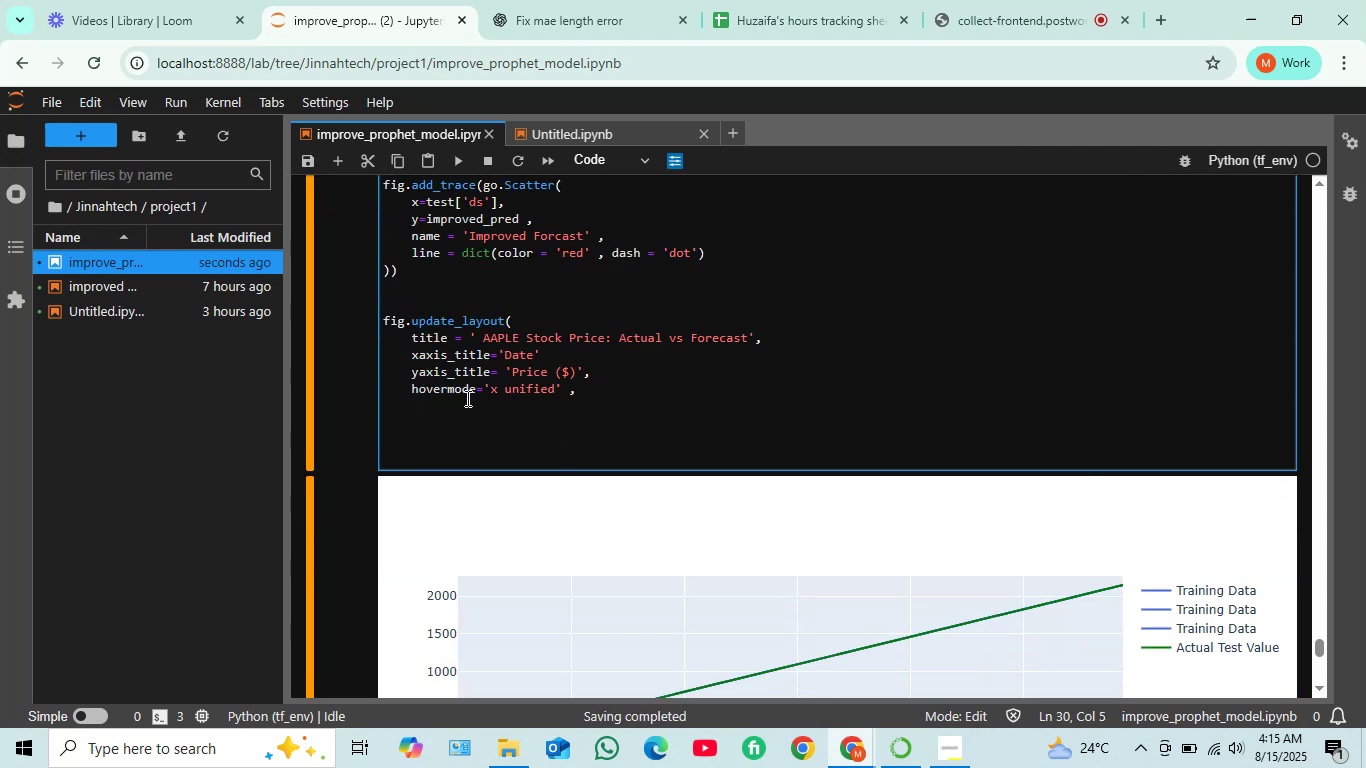 
wait(5.43)
 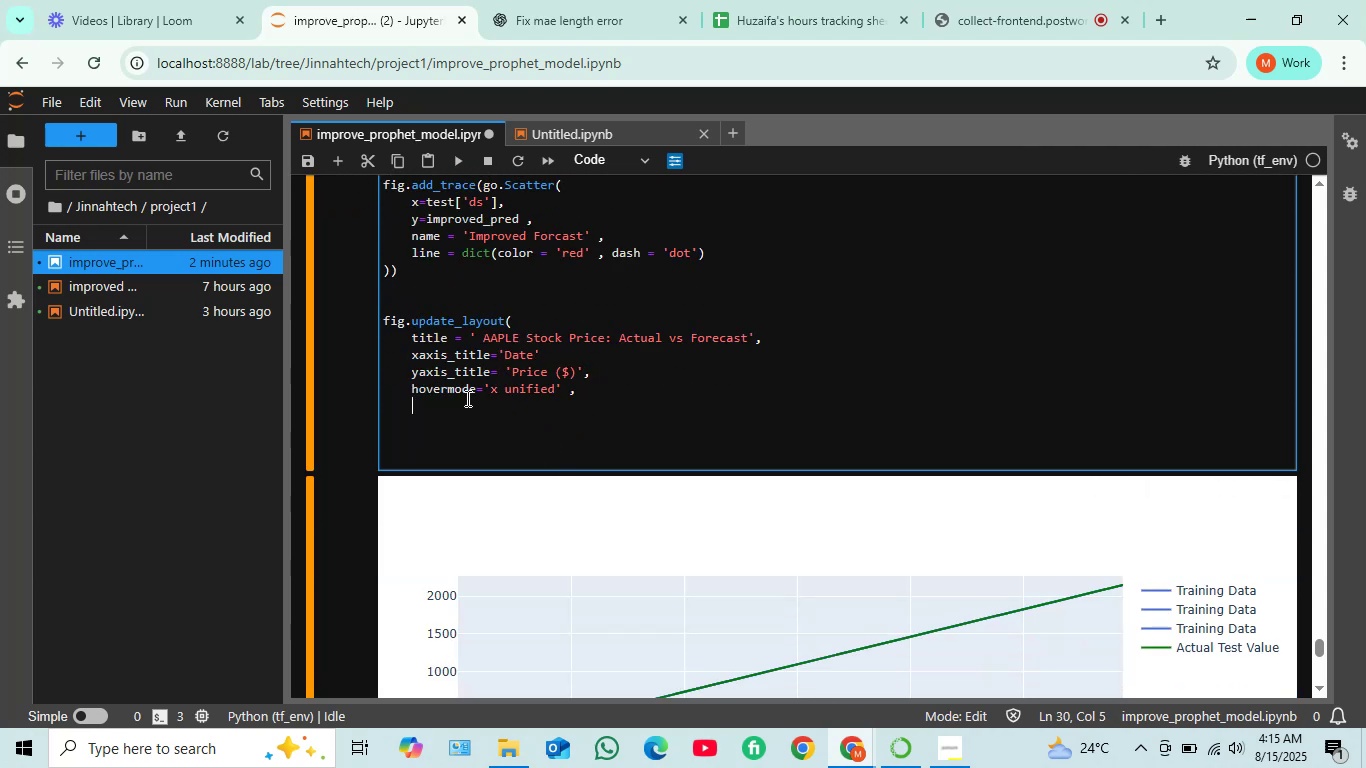 
type(template= [PrintScreen][PrintScreen])
key(Backspace)
type( )
 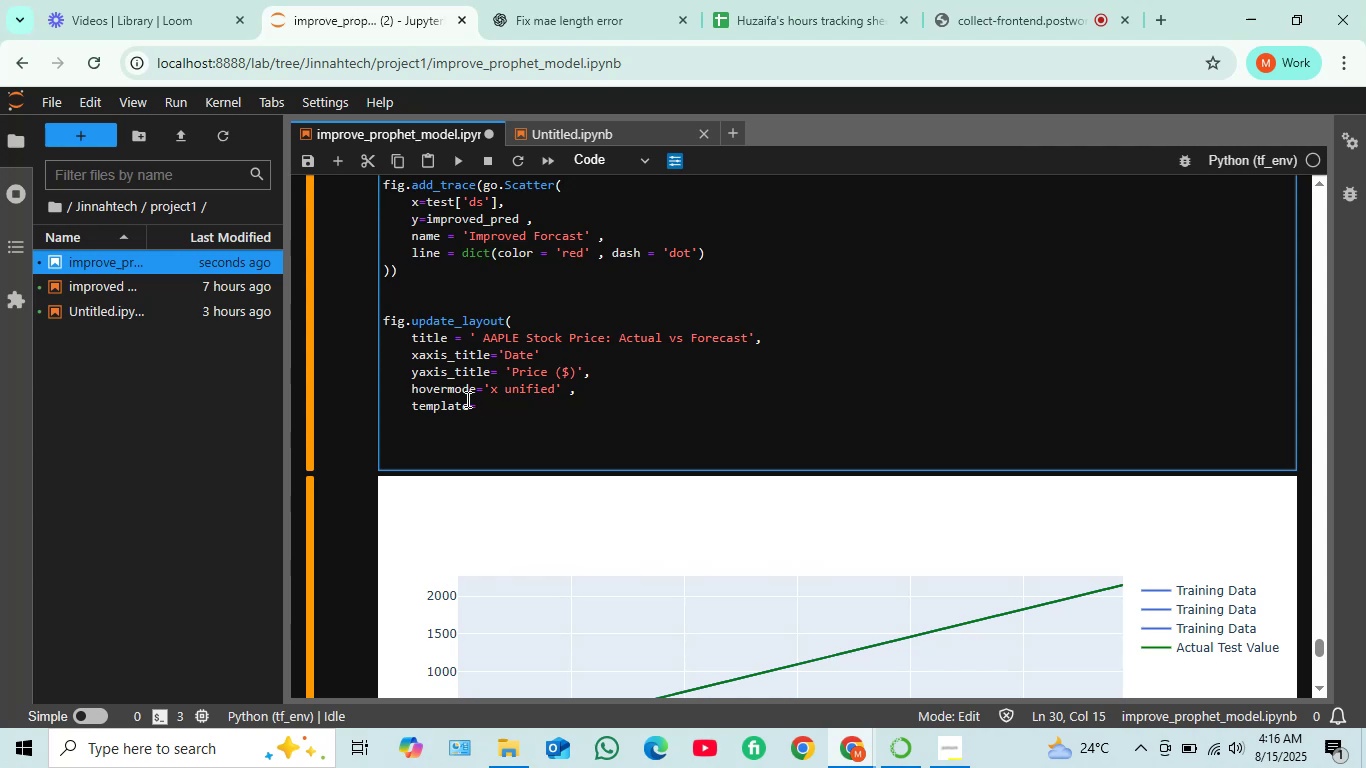 
wait(6.66)
 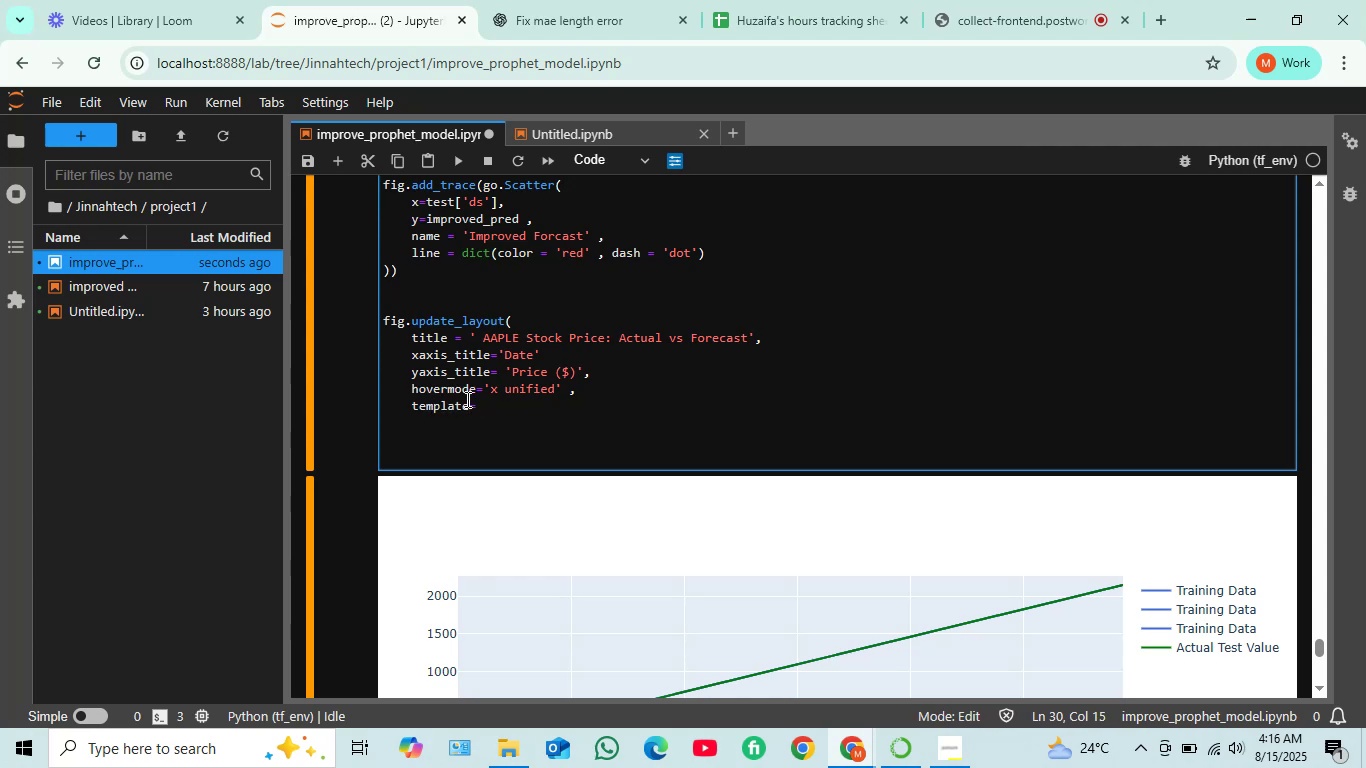 
type('plotty)
 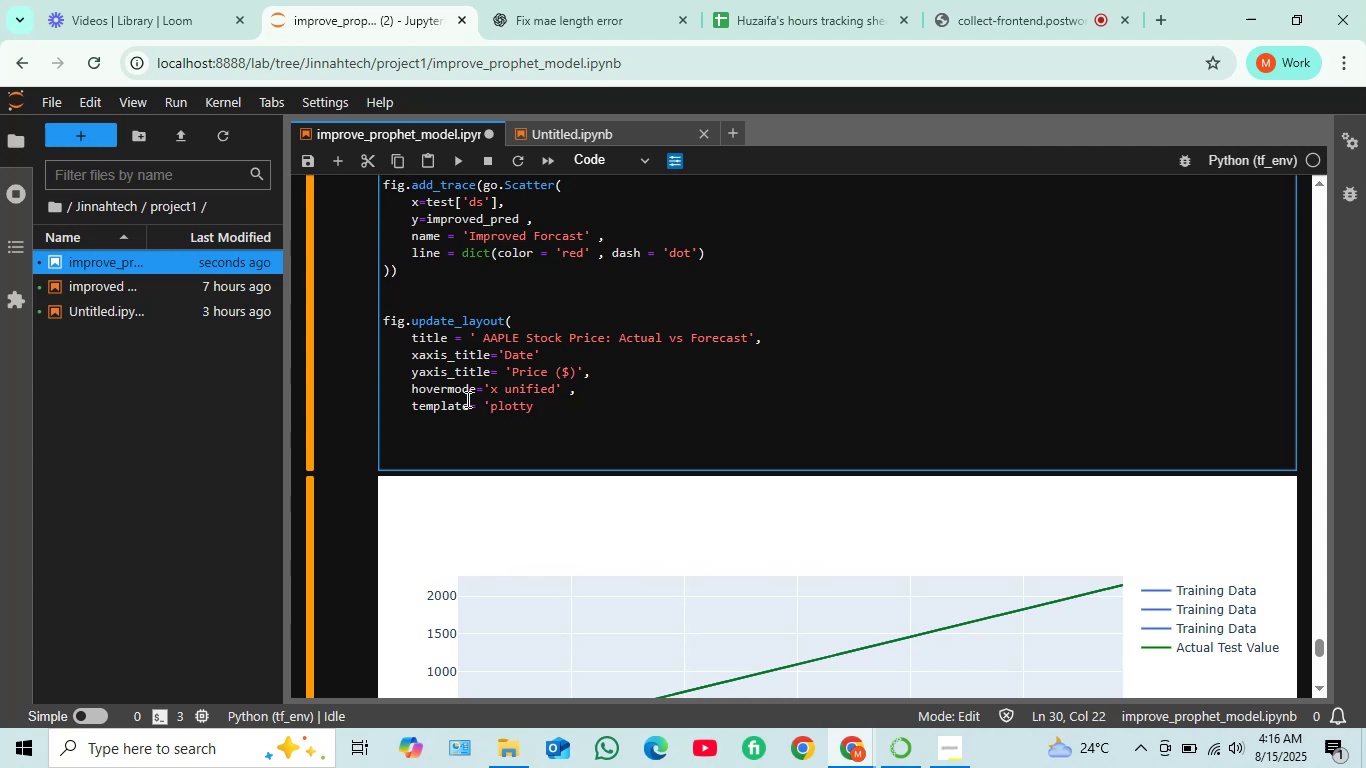 
key(Backspace)
key(Backspace)
type(ly_white')
 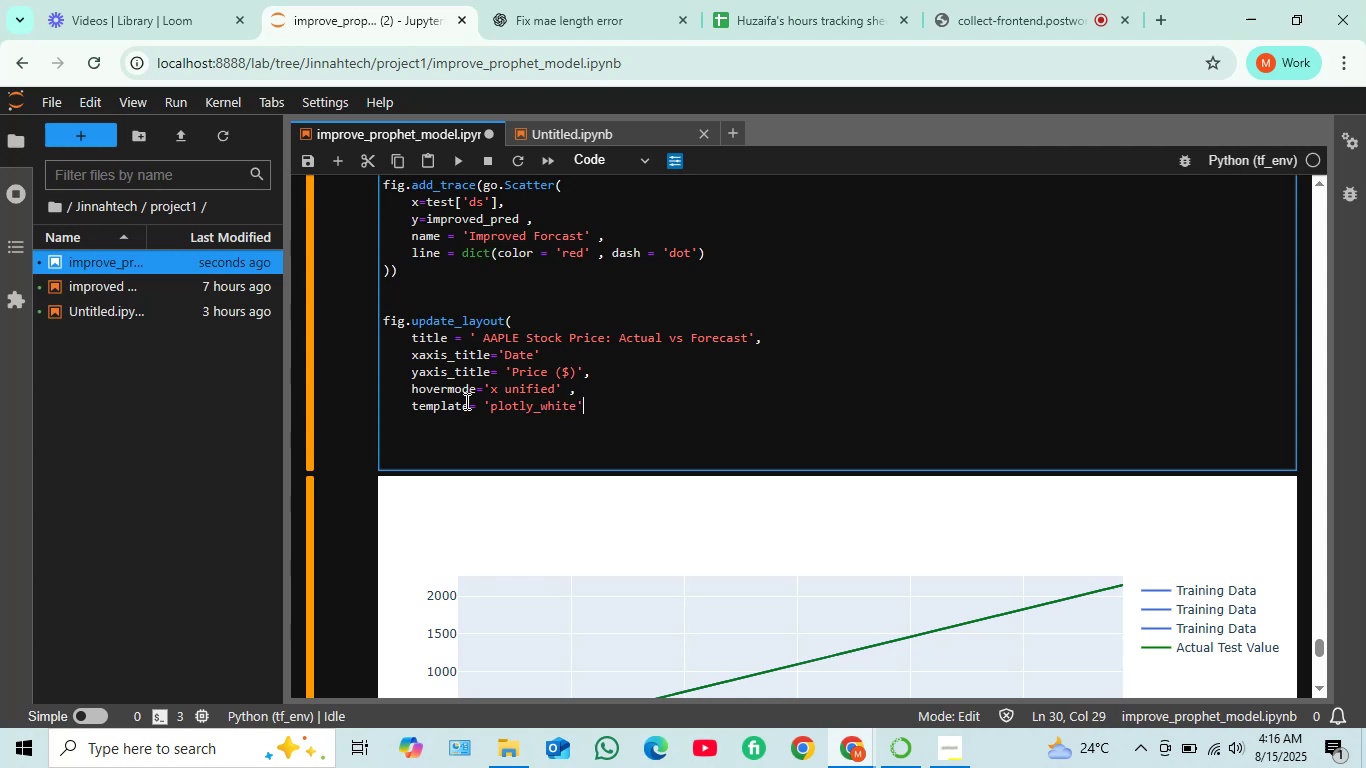 
key(Enter)
 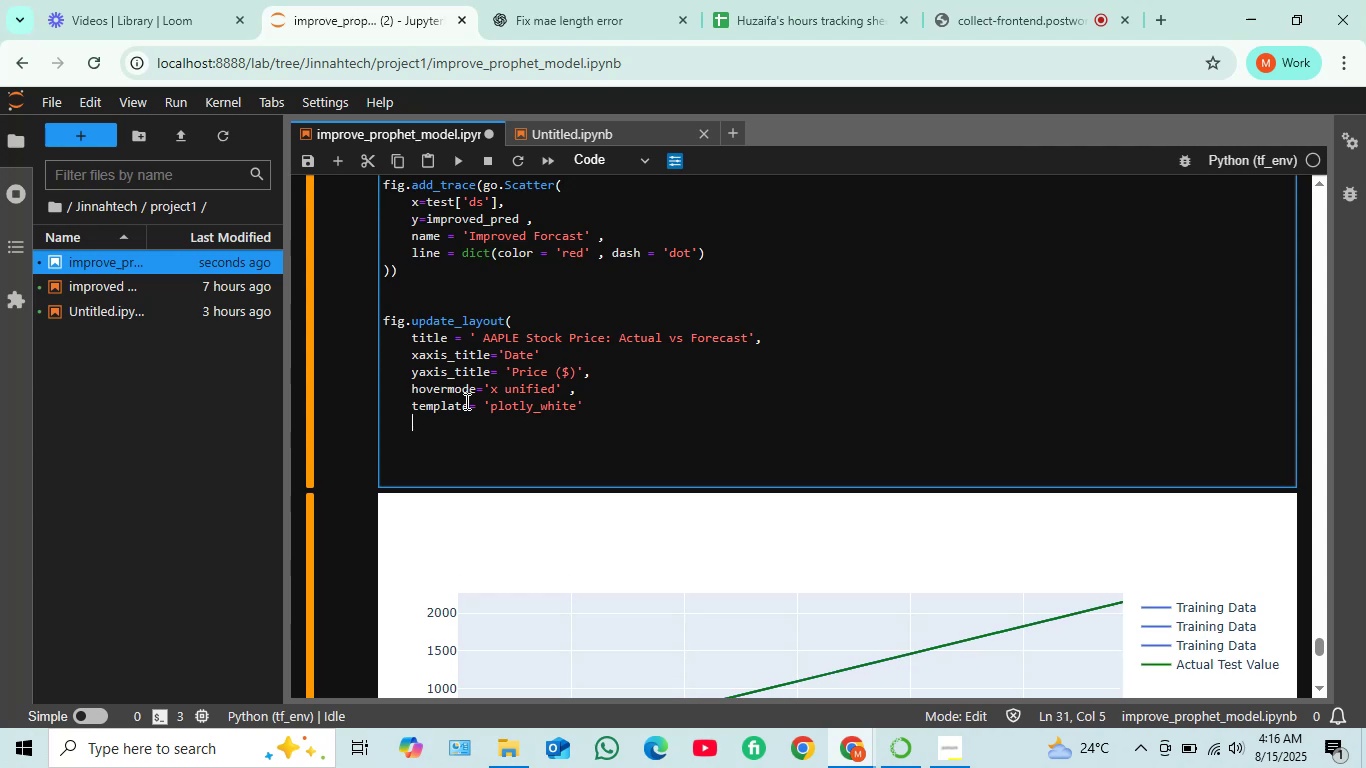 
key(Shift+0)
 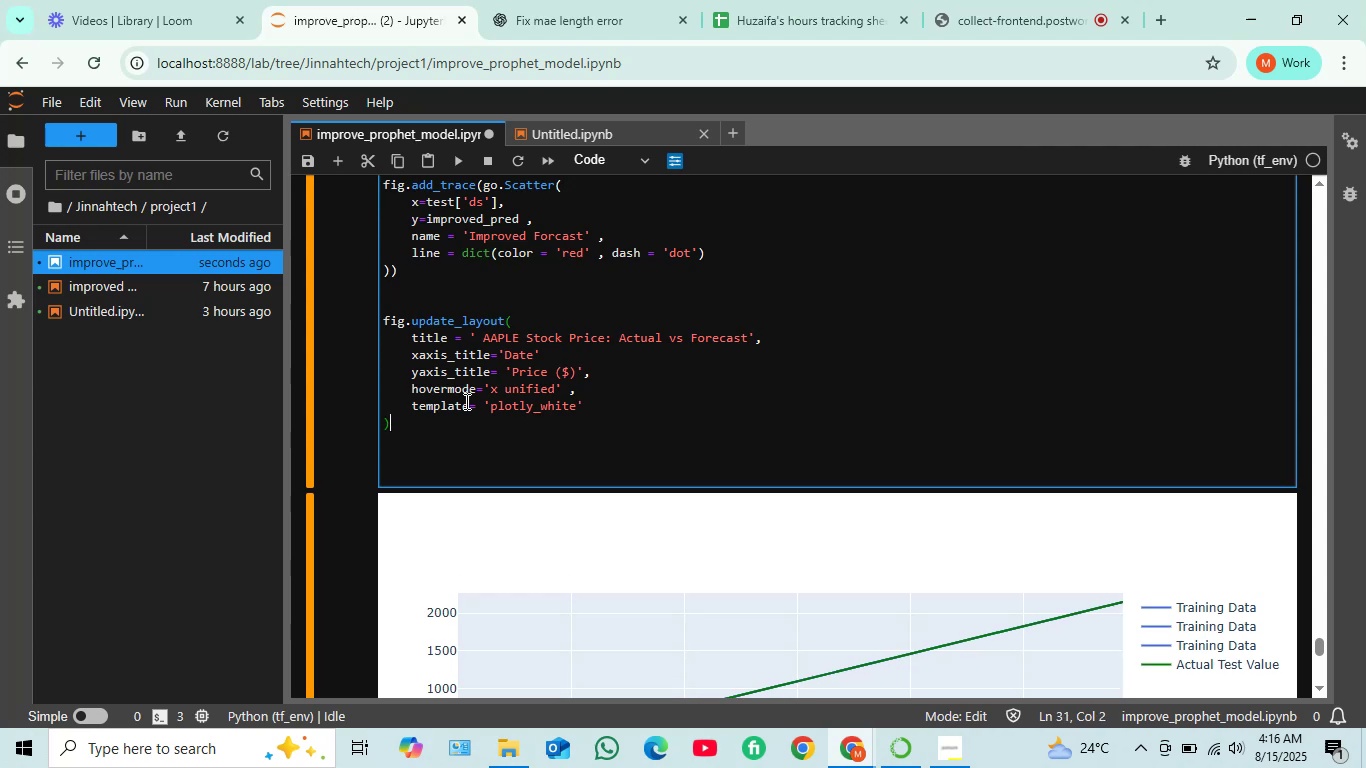 
key(Enter)
 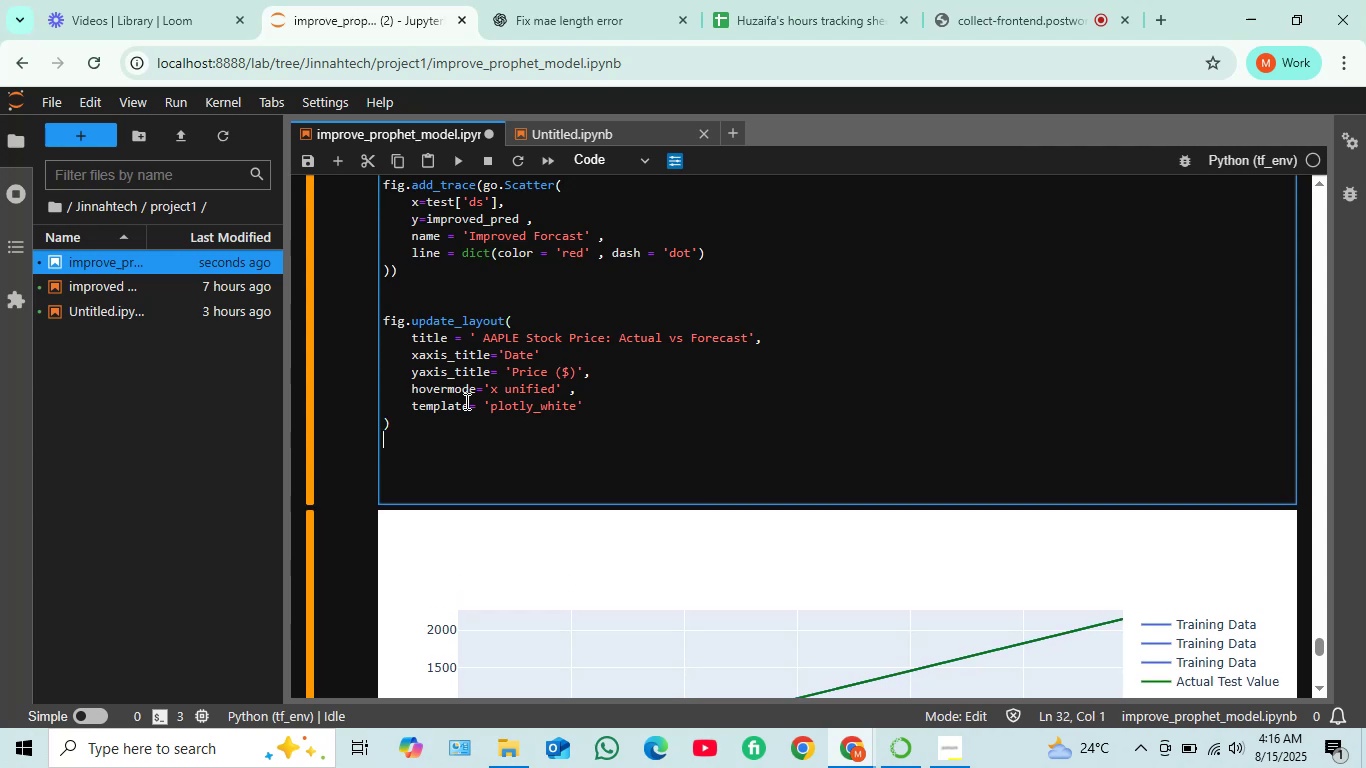 
key(Enter)
 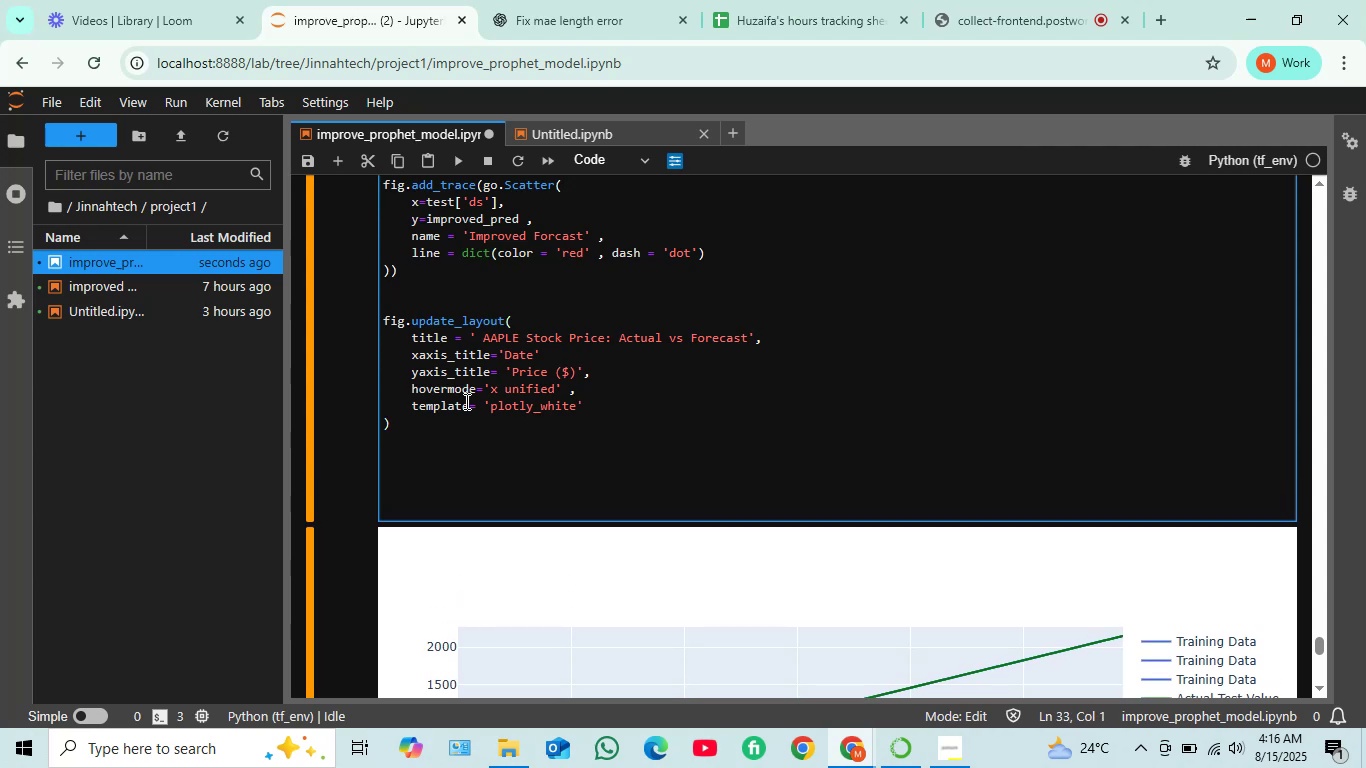 
type(fig.show)
 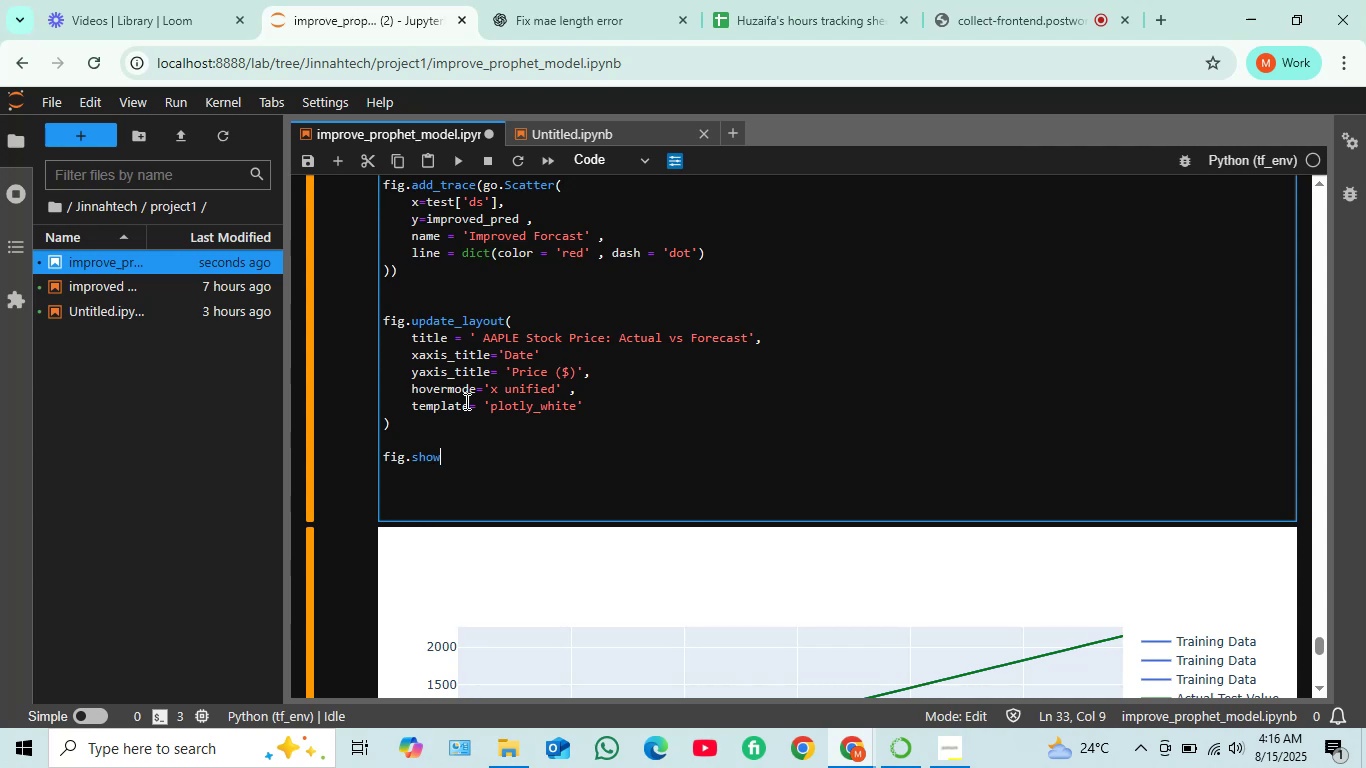 
type(())
 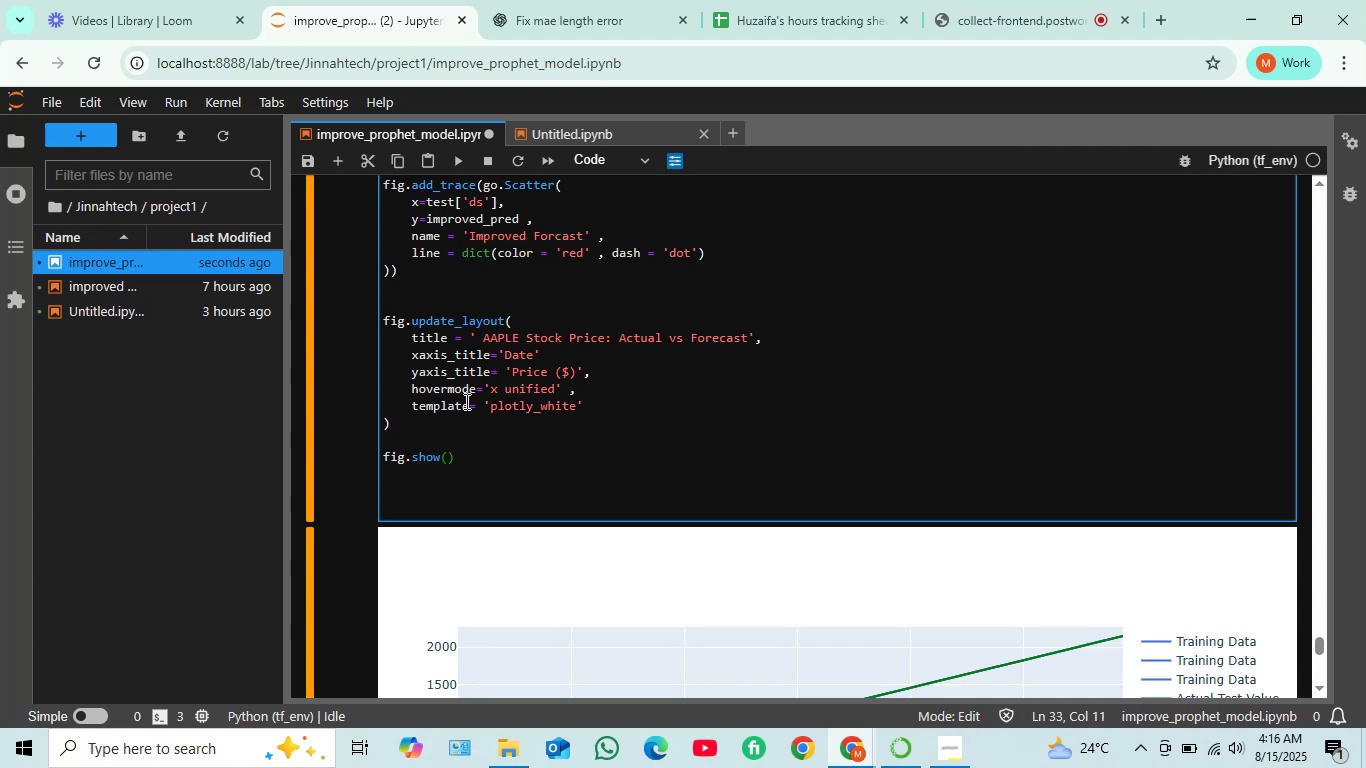 
key(Shift+Enter)
 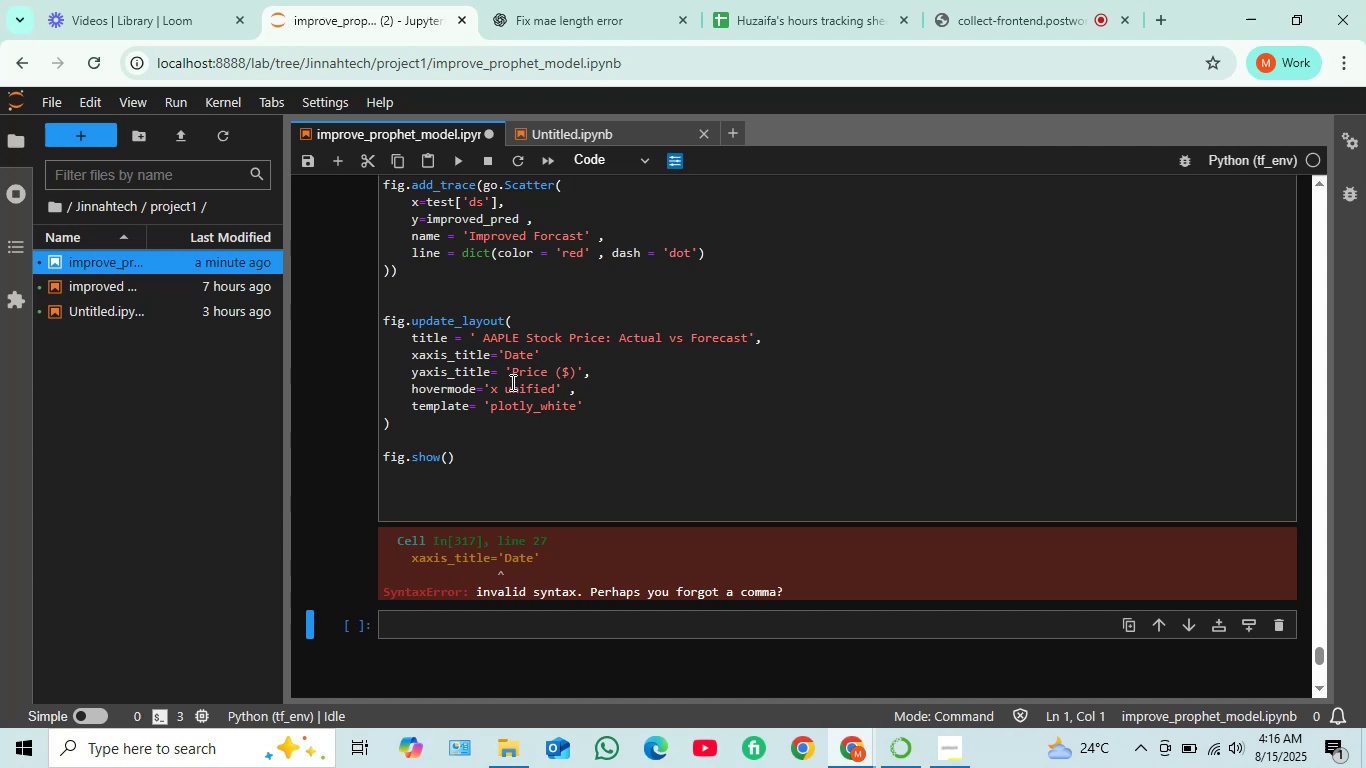 
wait(12.43)
 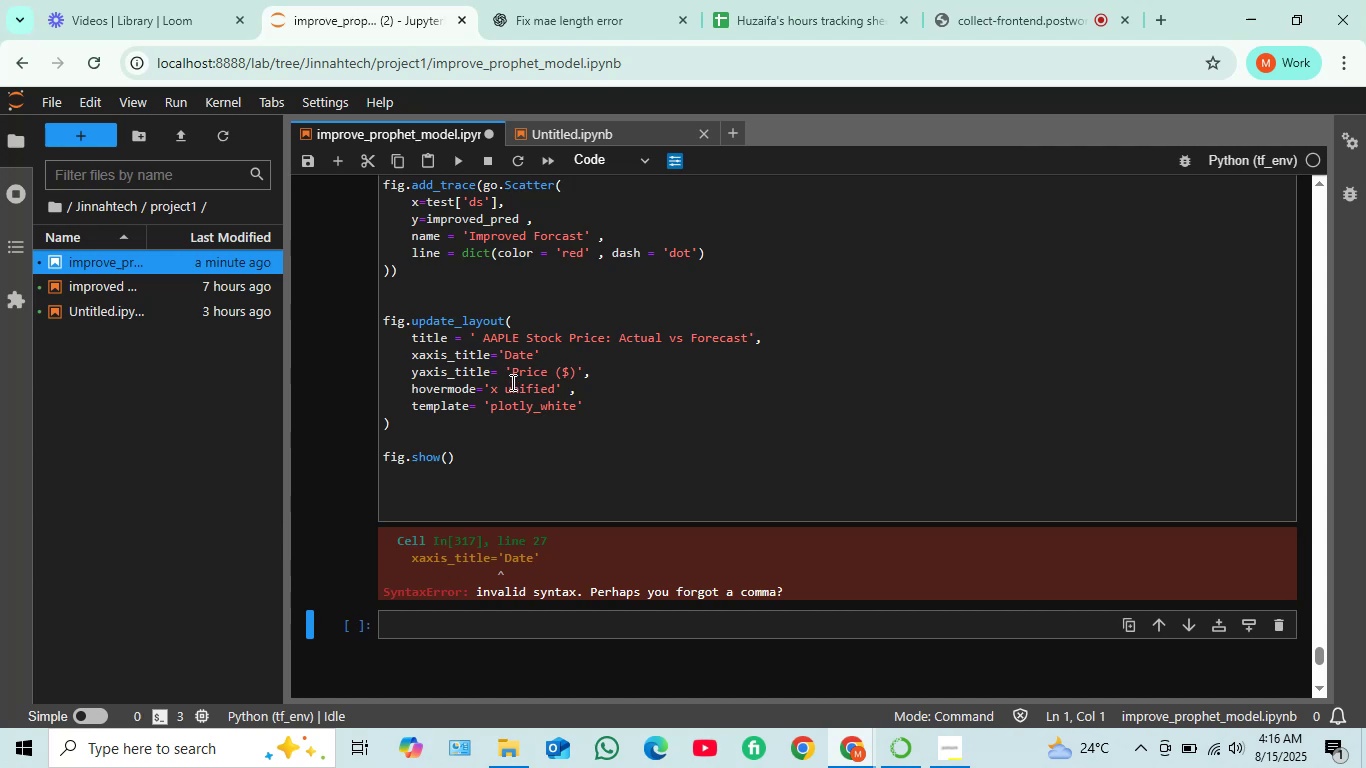 
left_click([509, 358])
 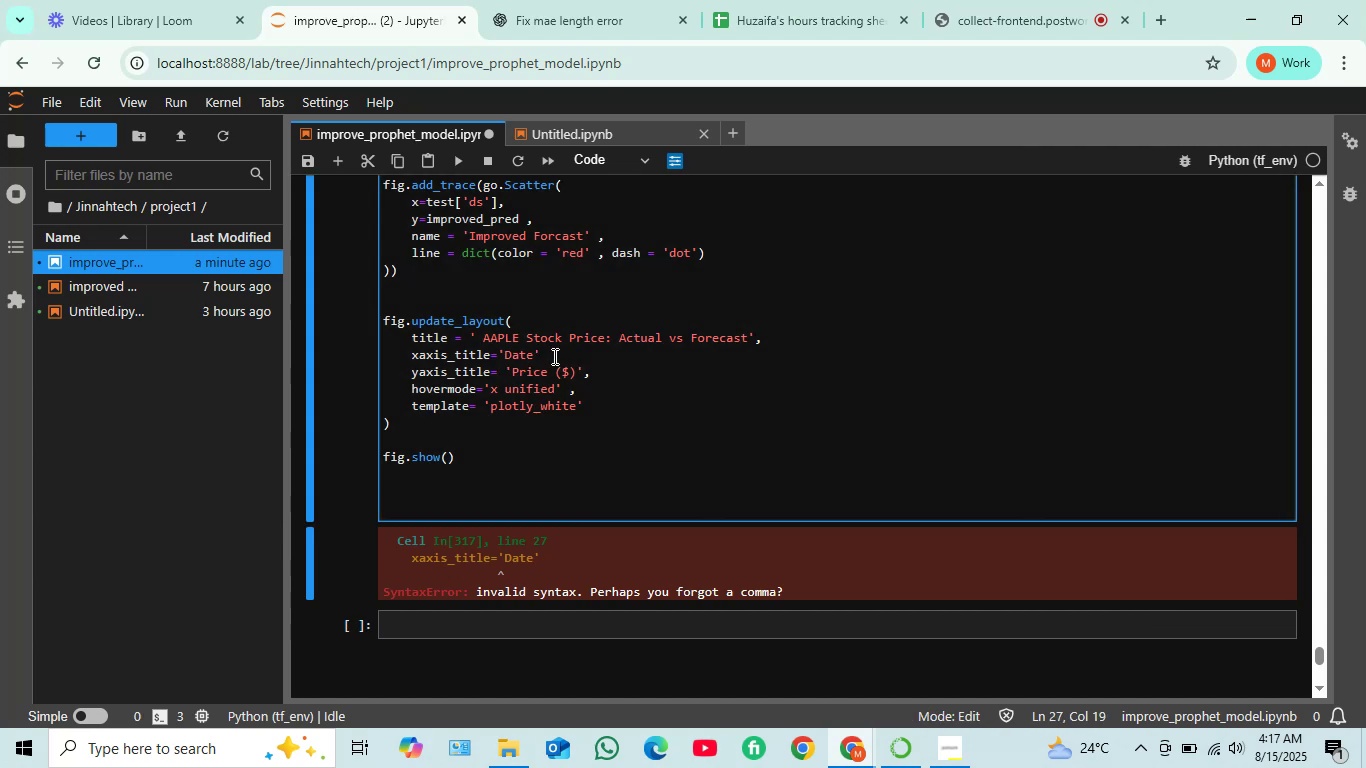 
key(Backspace)
 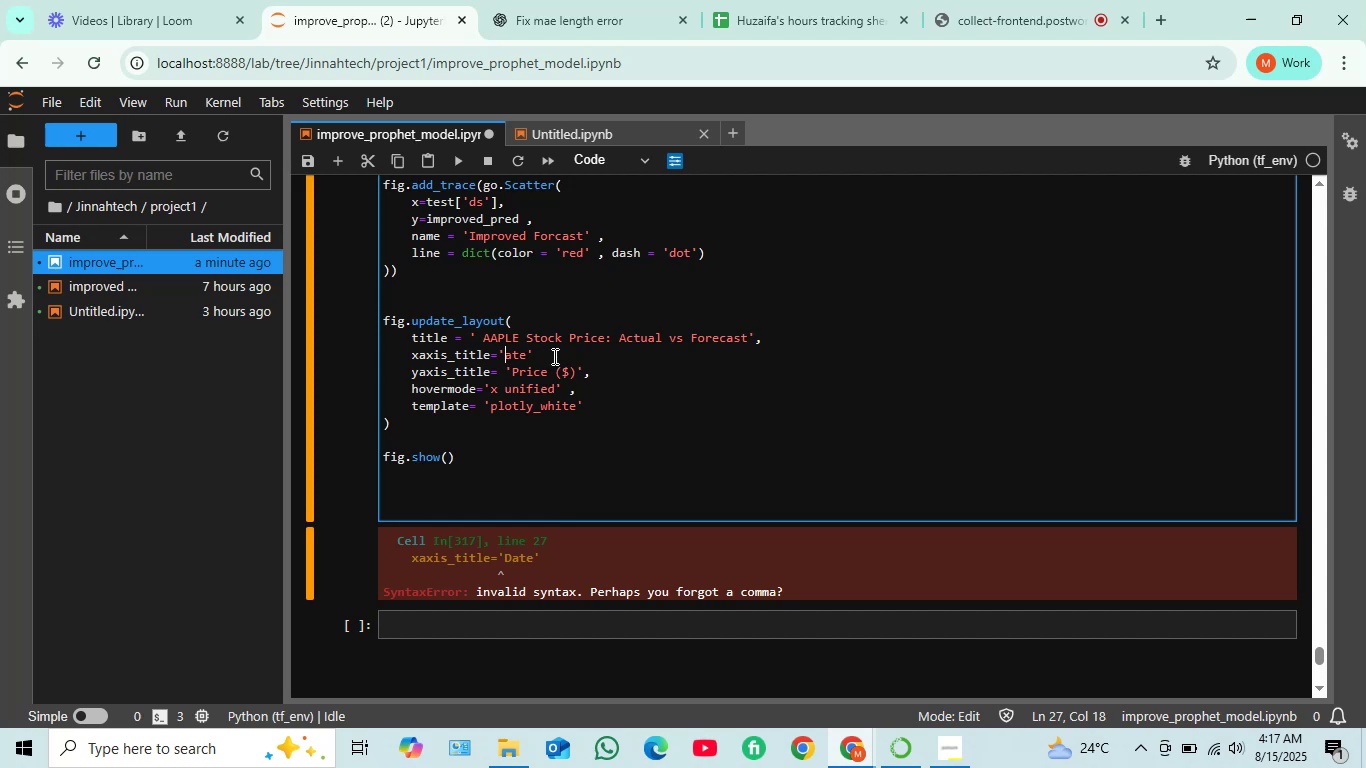 
key(D)
 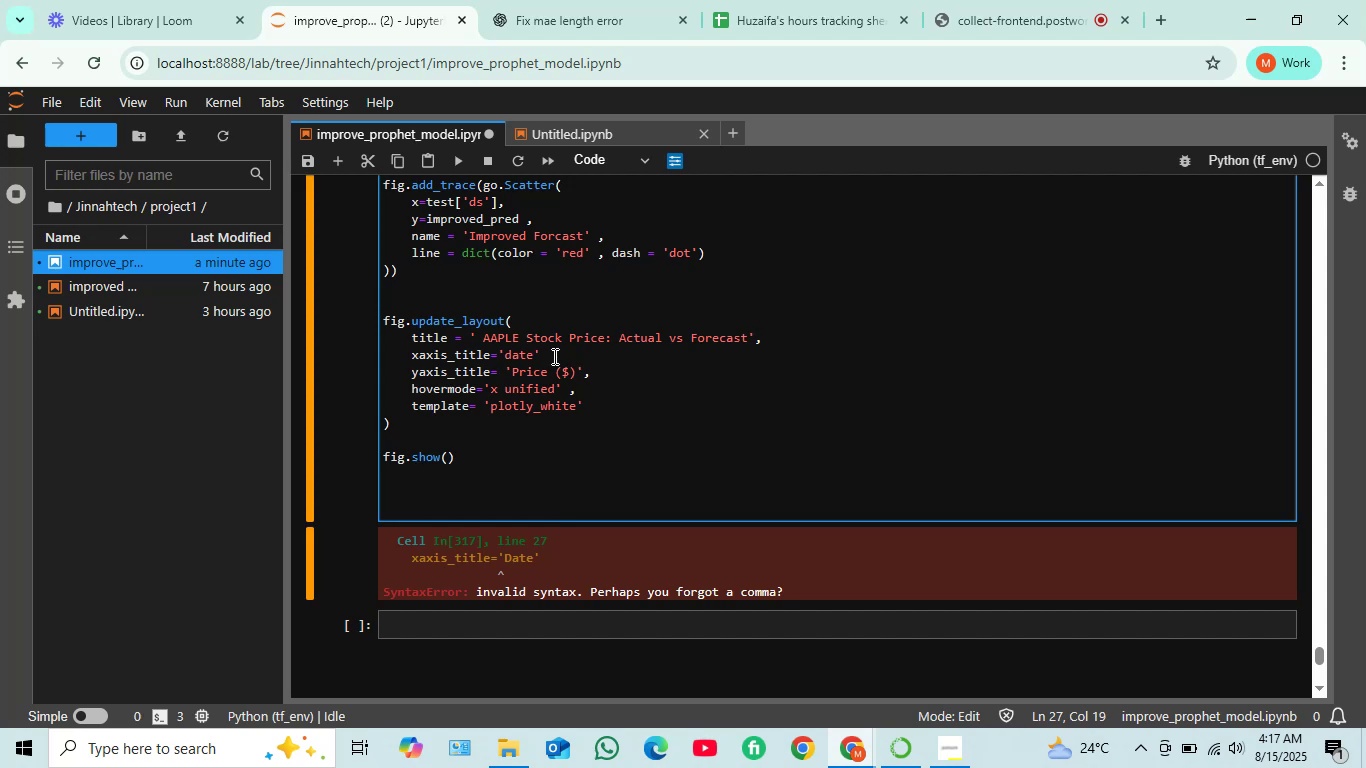 
key(Shift+ShiftRight)
 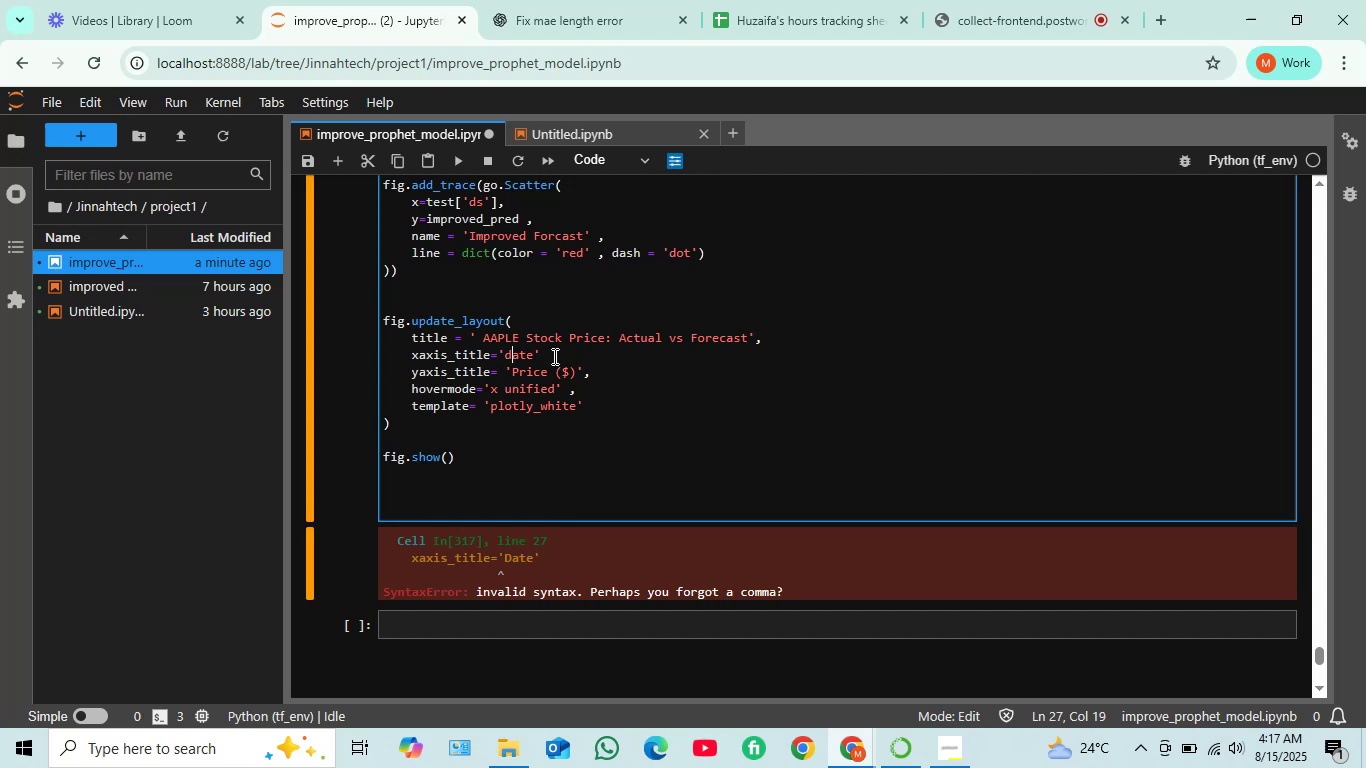 
key(Shift+Enter)
 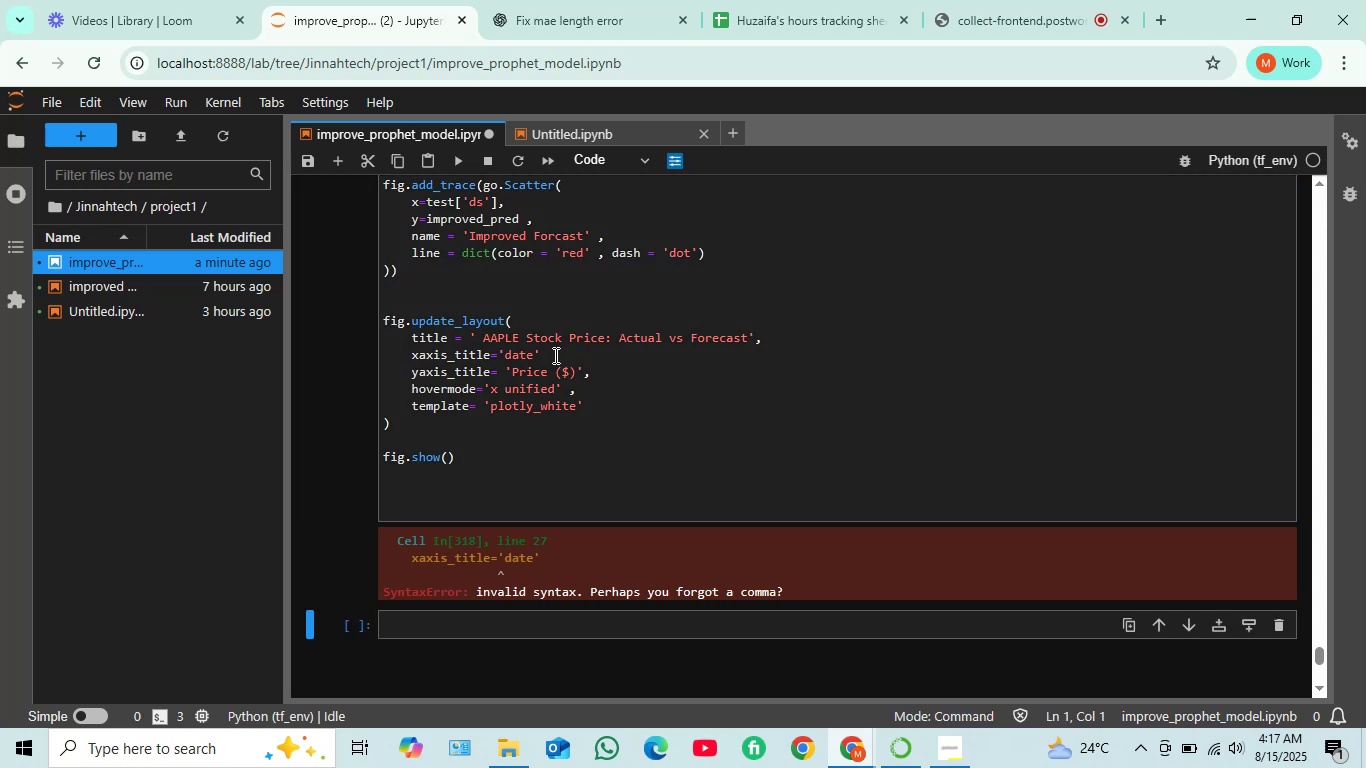 
left_click([546, 355])
 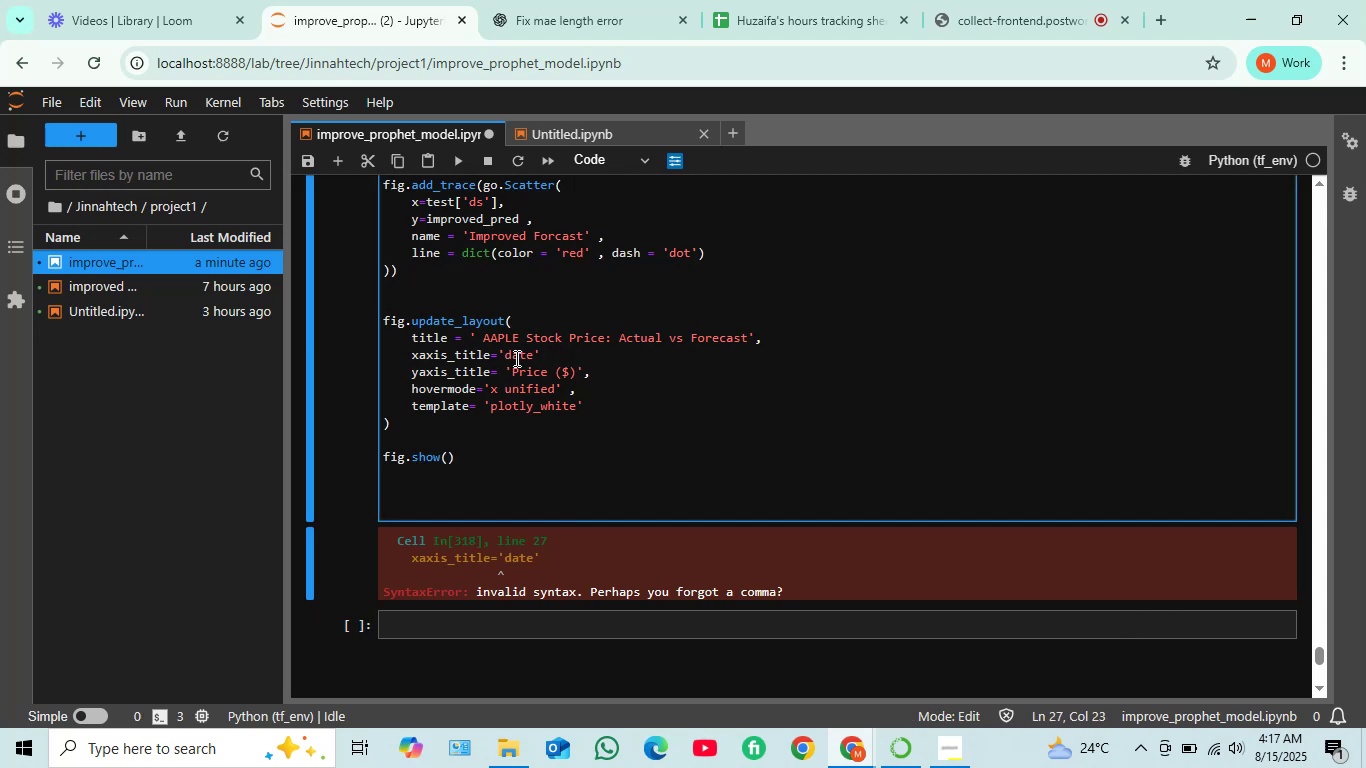 
left_click([515, 358])
 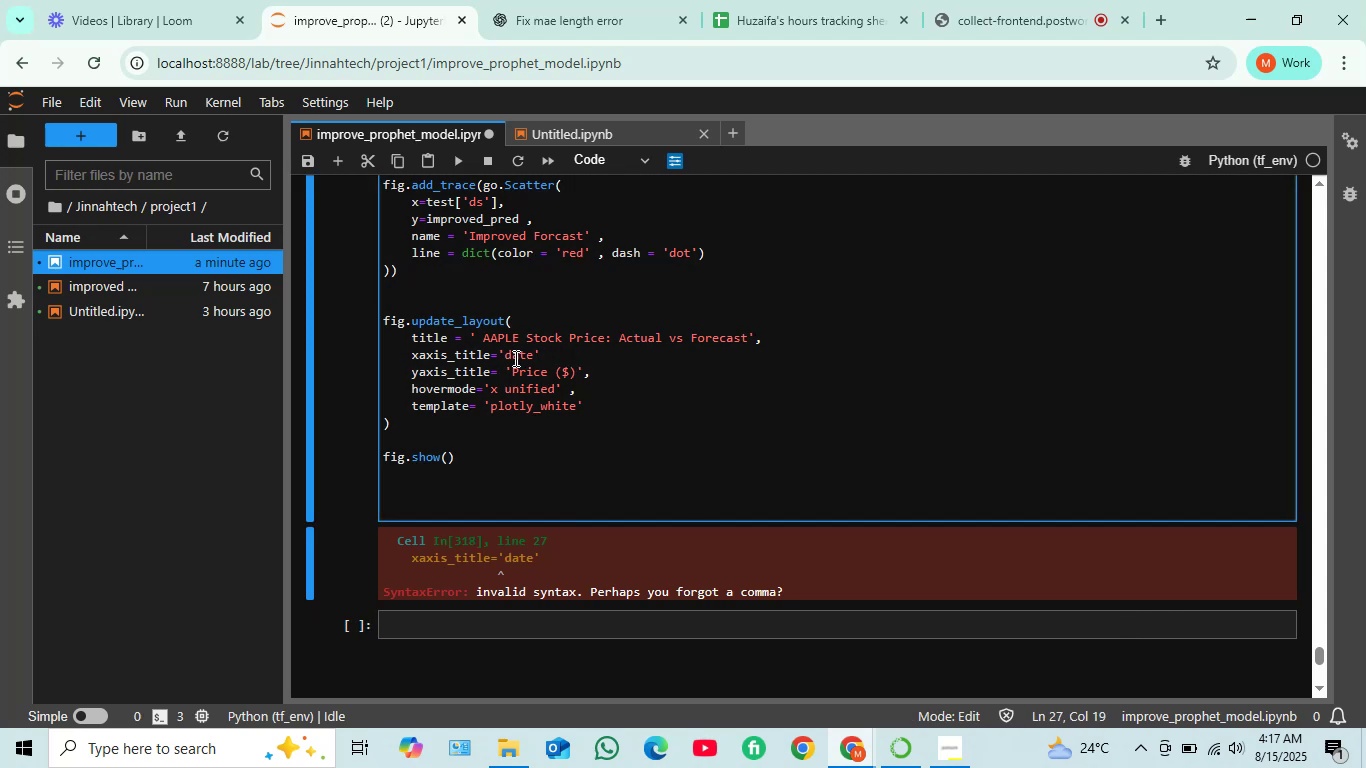 
key(Backspace)
 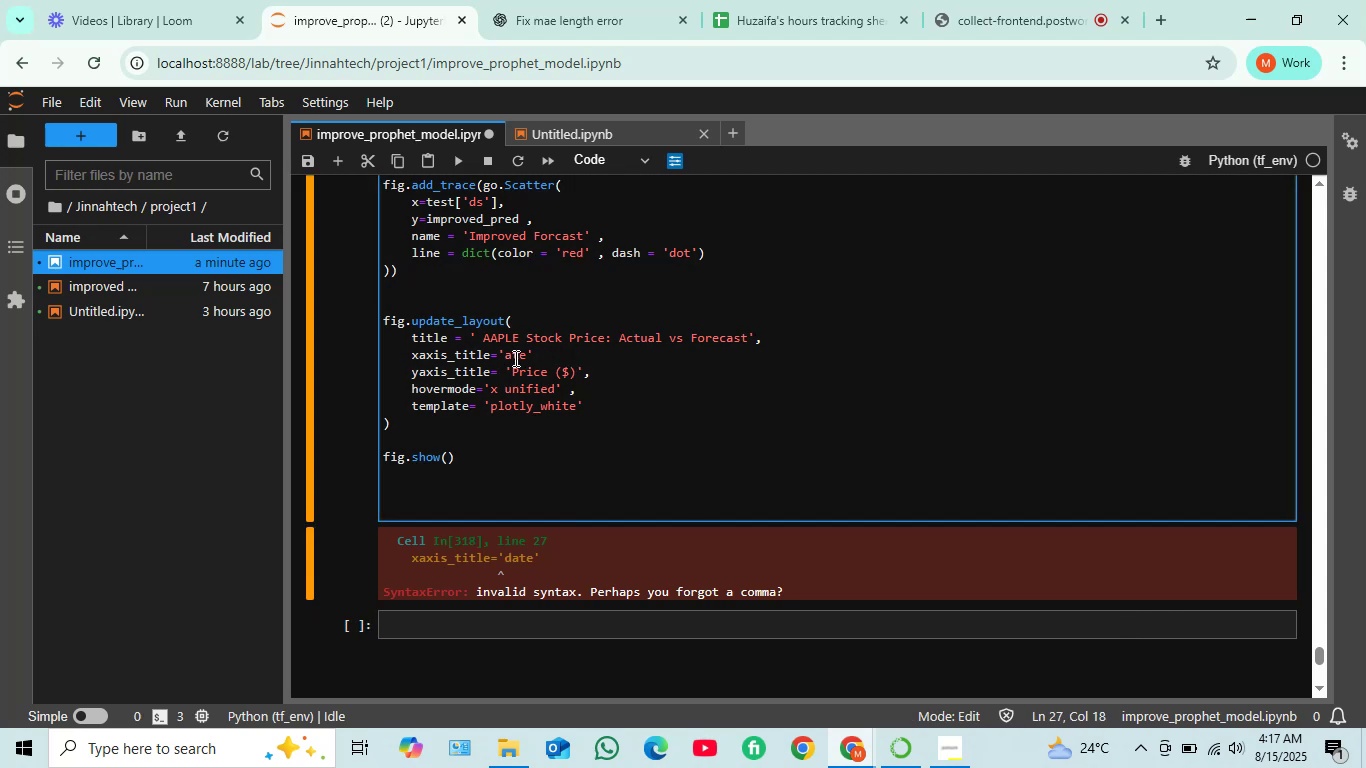 
key(Shift+D)
 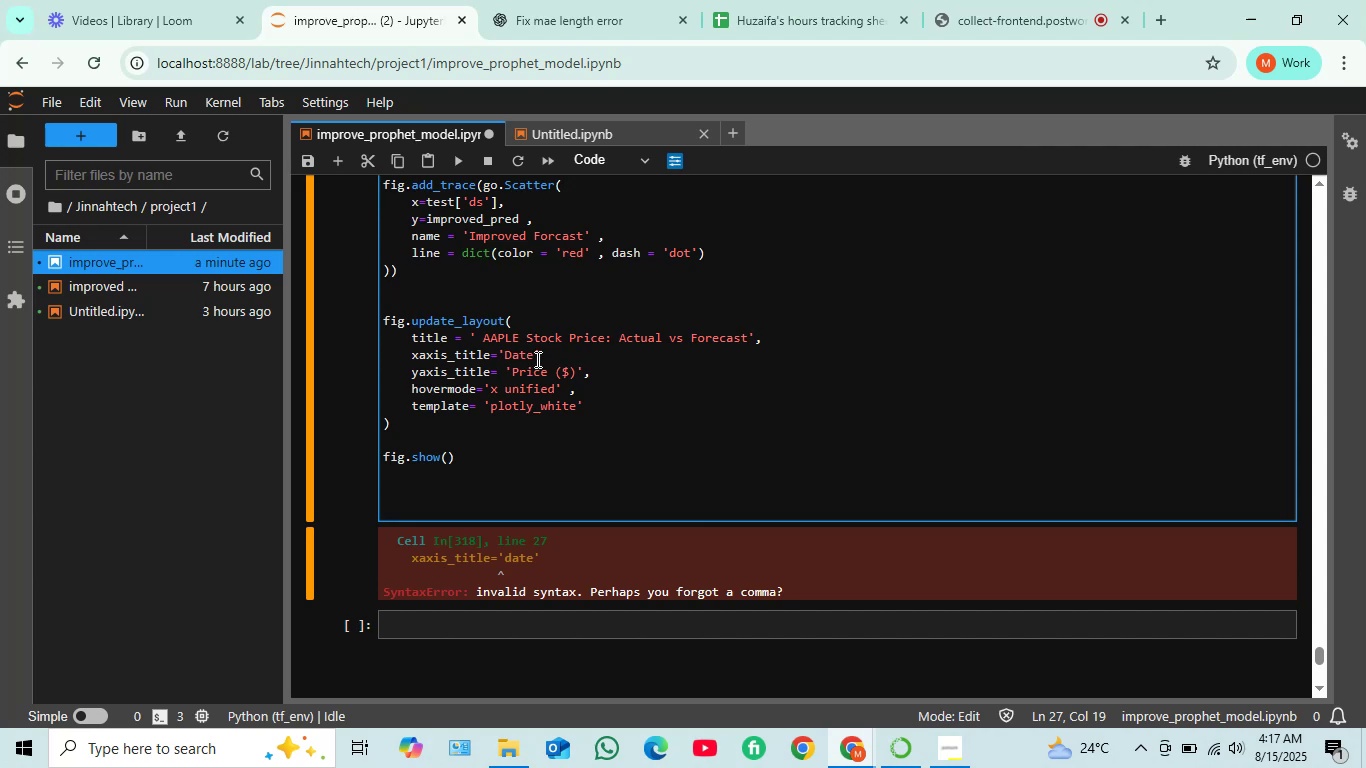 
left_click([541, 357])
 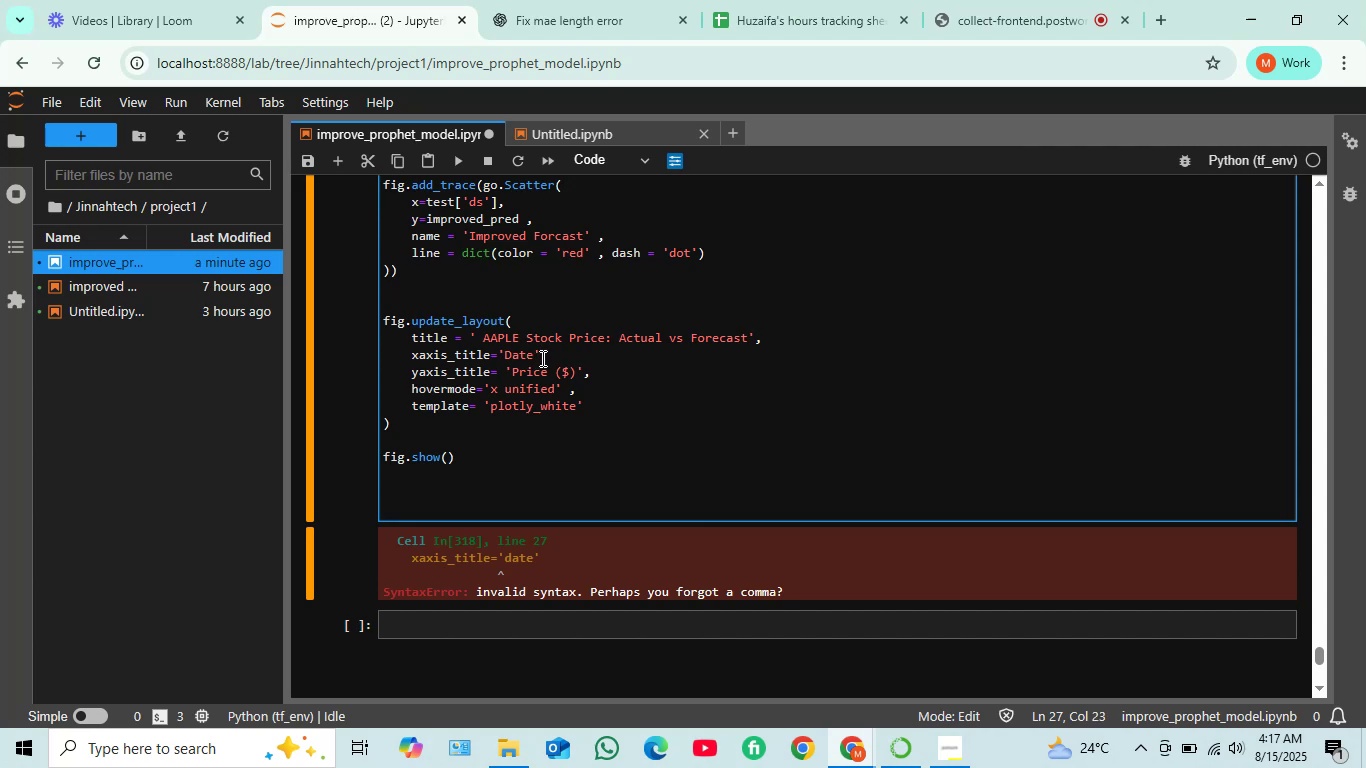 
key(Comma)
 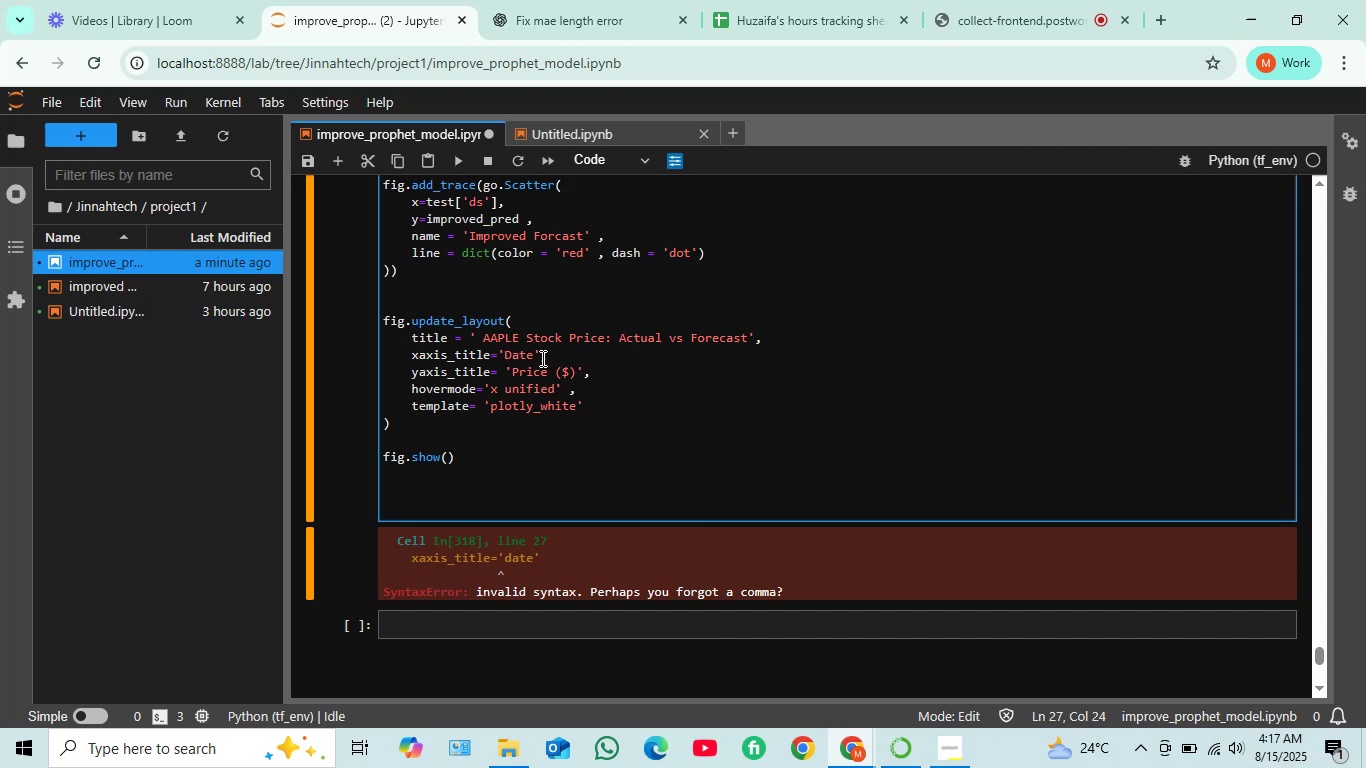 
key(Shift+ShiftRight)
 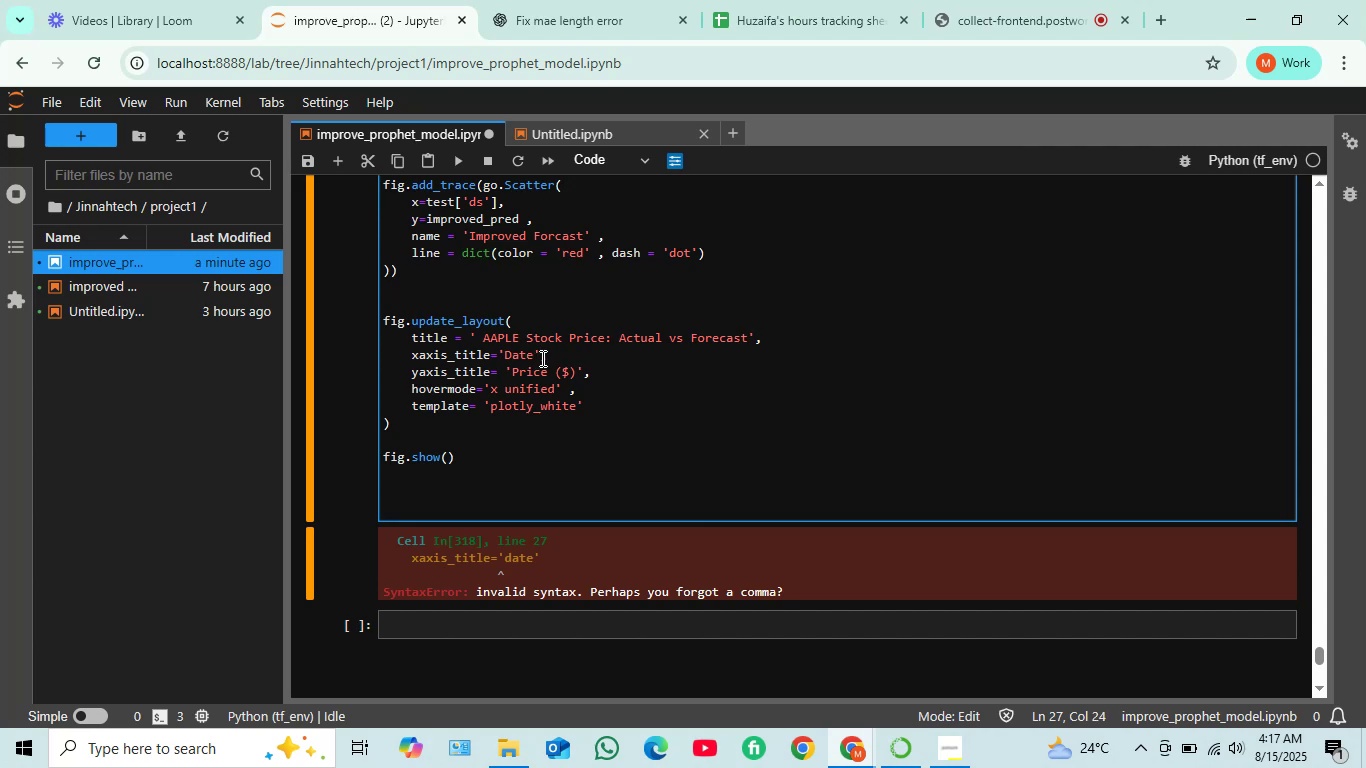 
key(Shift+Enter)
 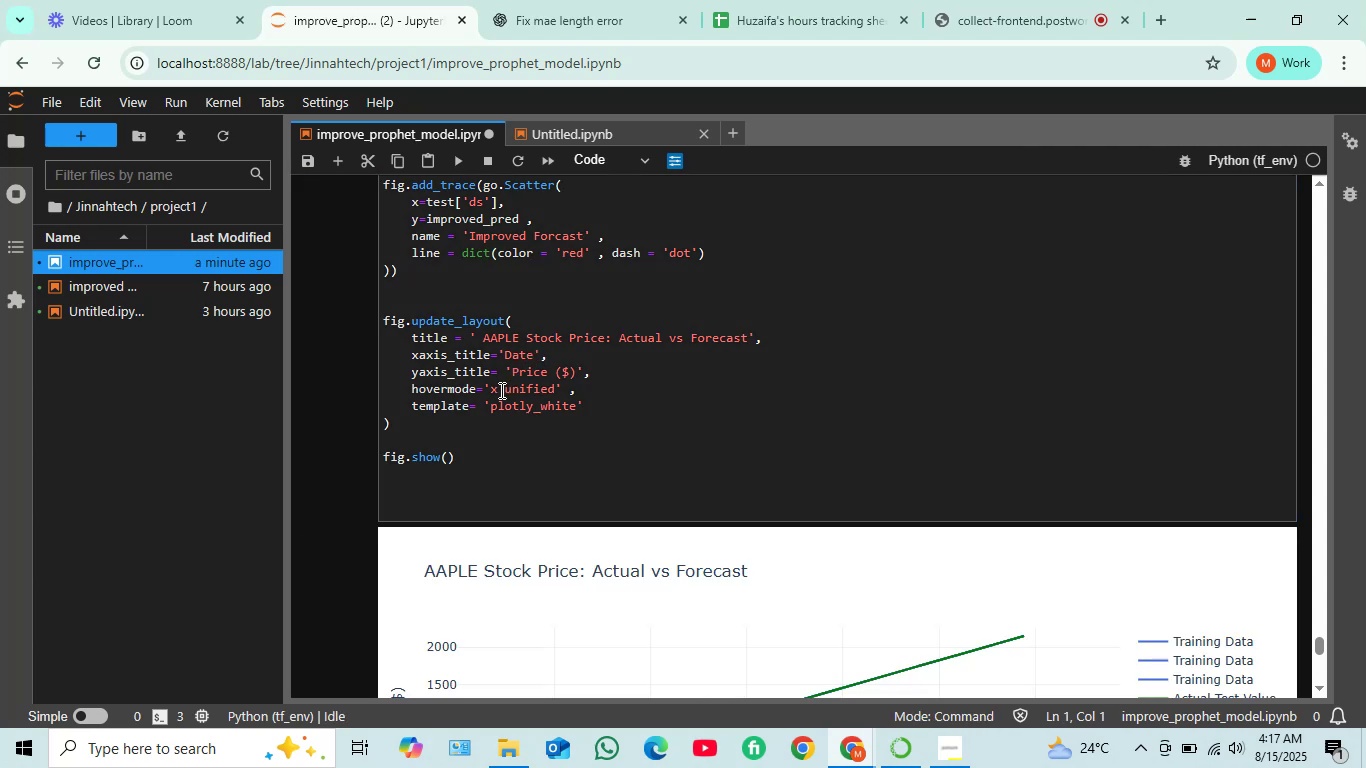 
scroll: coordinate [524, 397], scroll_direction: down, amount: 3.0
 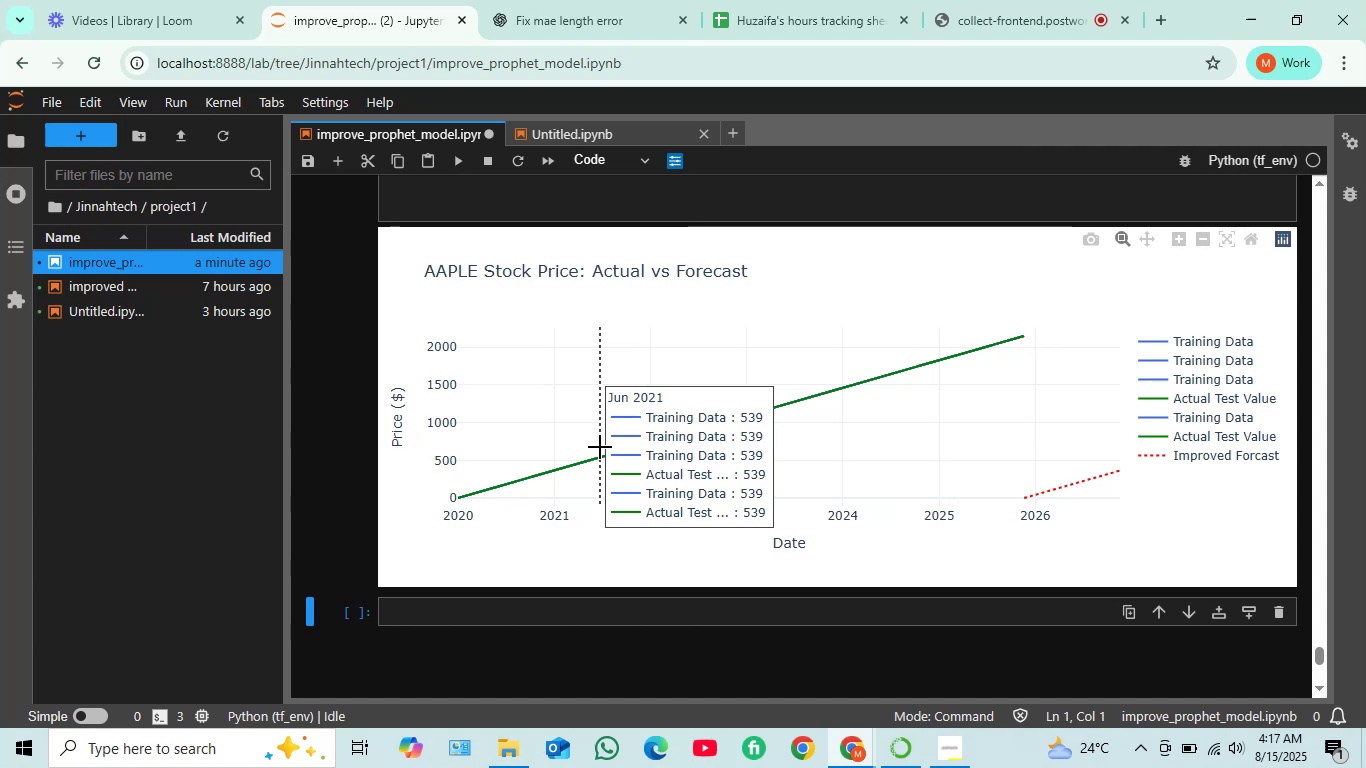 
wait(11.11)
 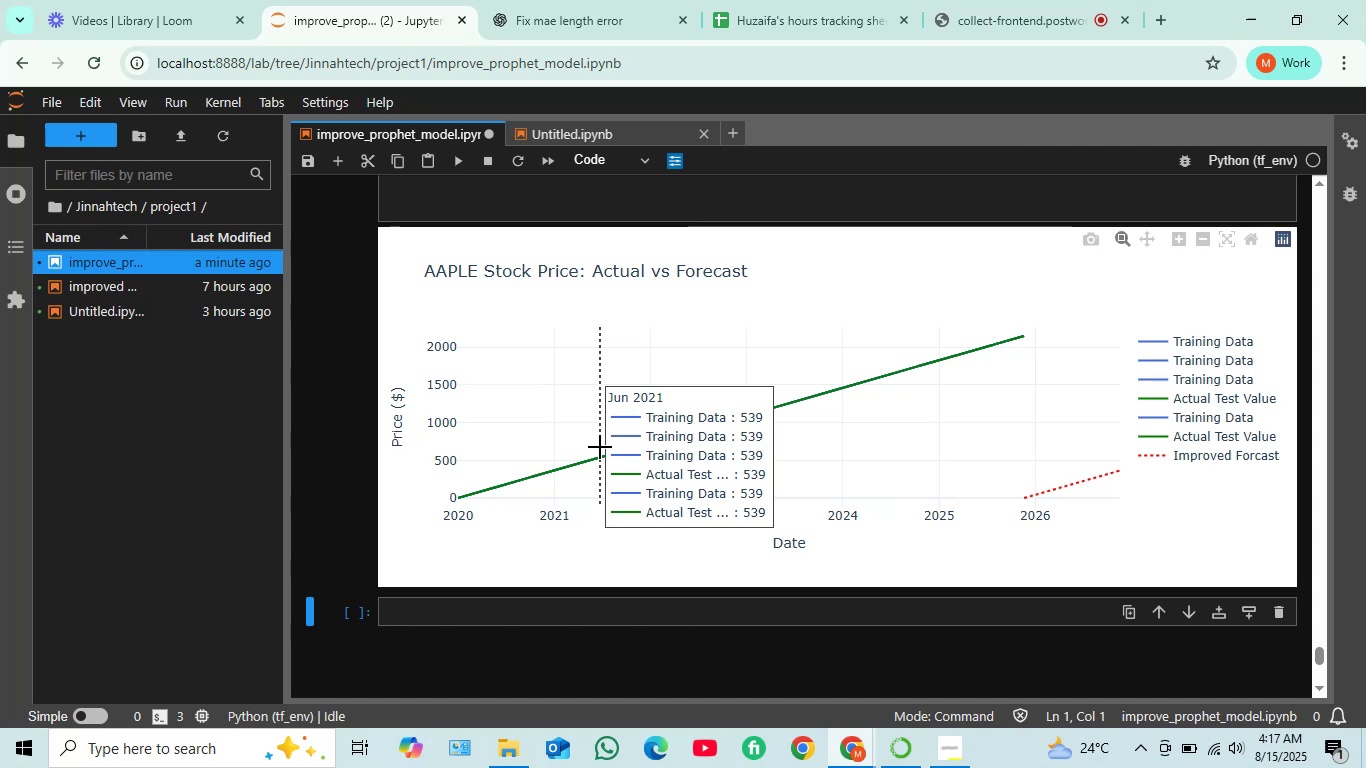 
mouse_move([1013, 498])
 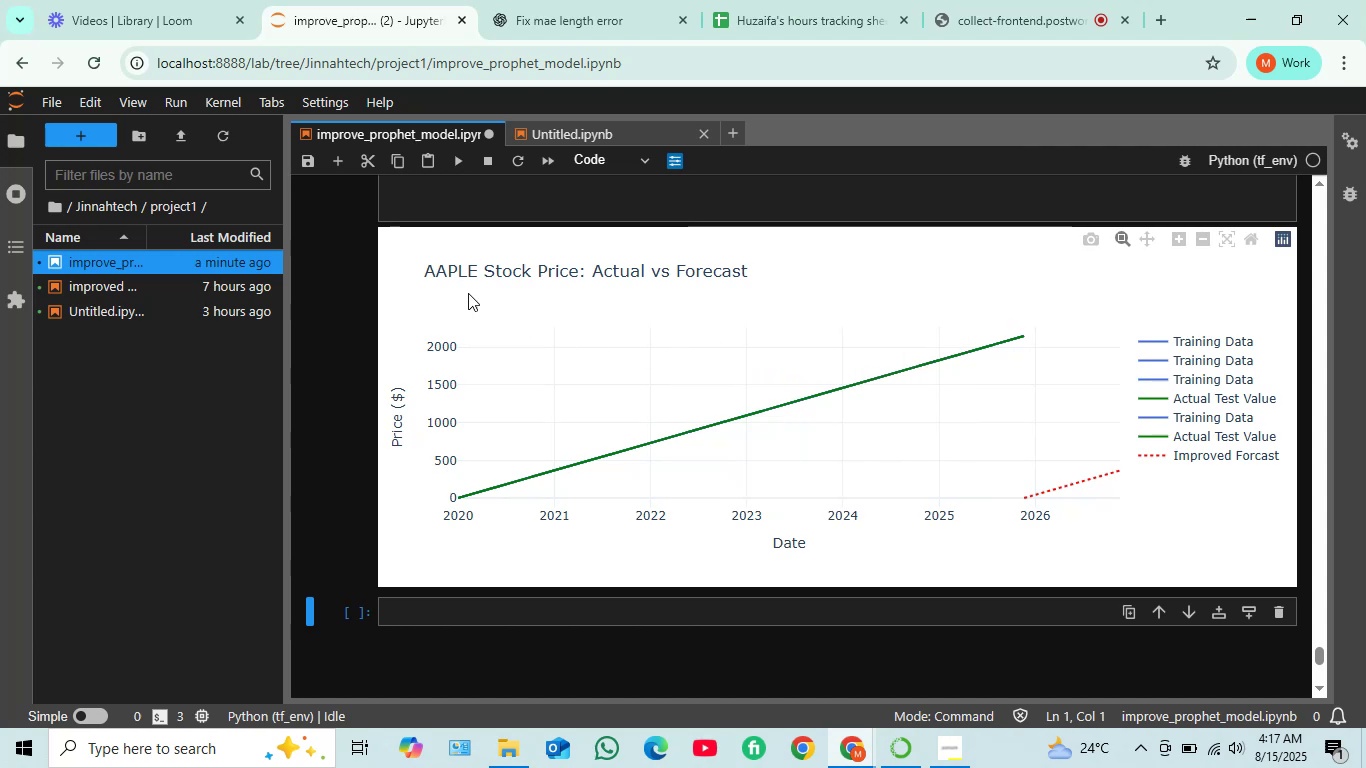 
scroll: coordinate [468, 293], scroll_direction: up, amount: 3.0
 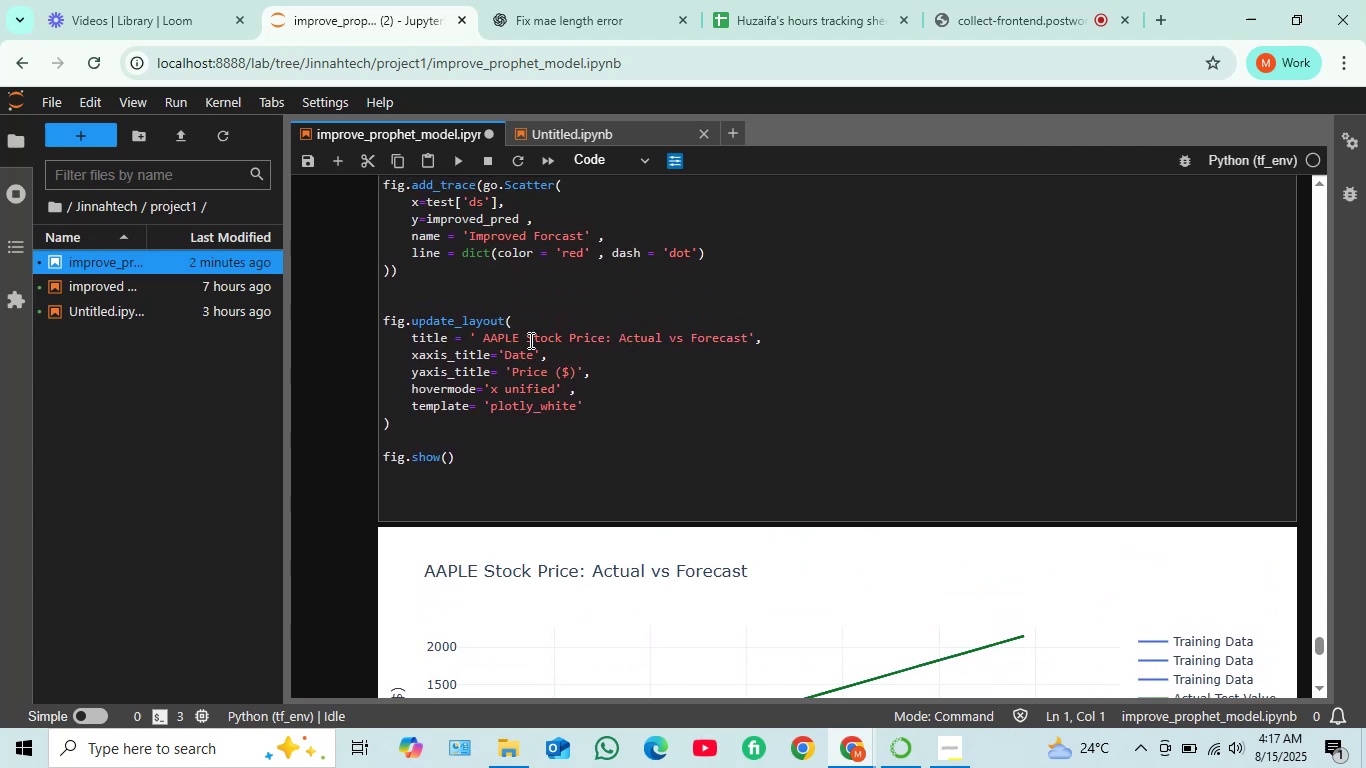 
left_click([523, 340])
 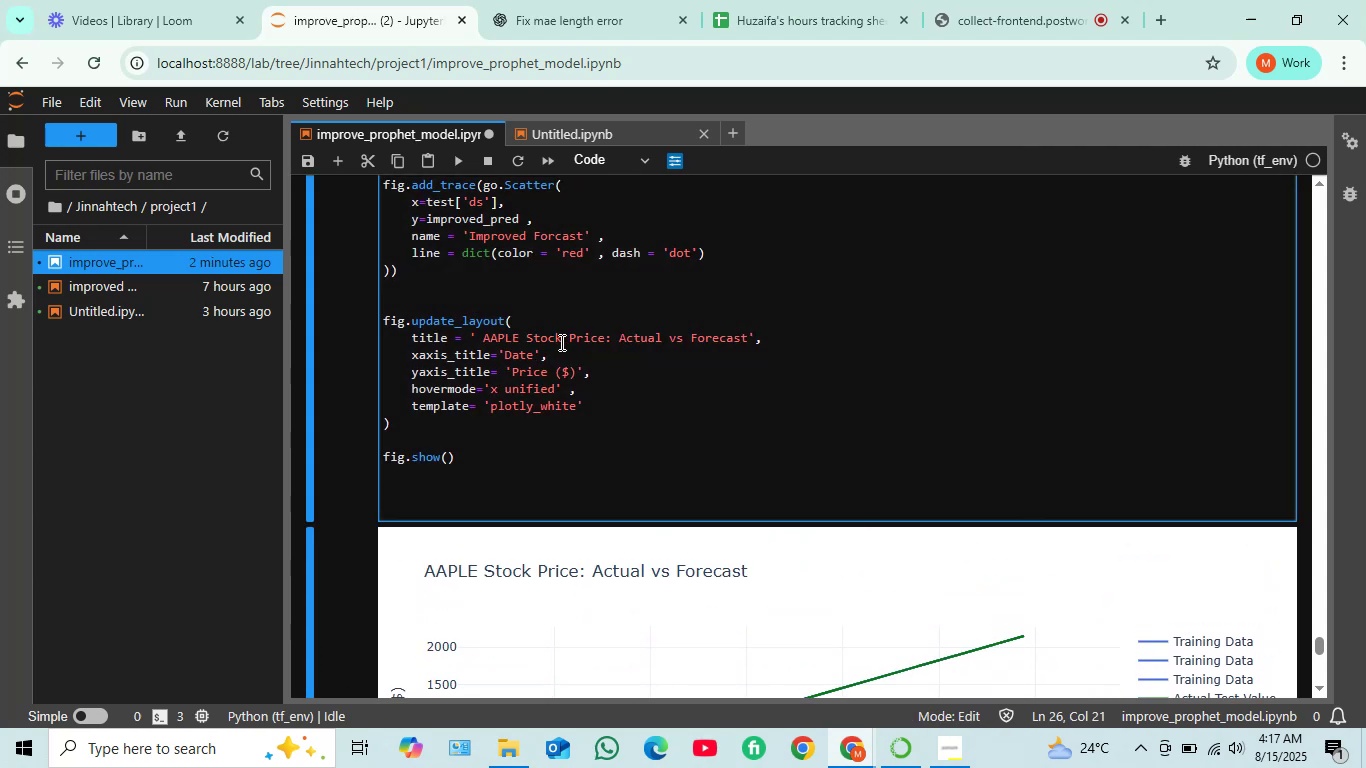 
key(ArrowLeft)
 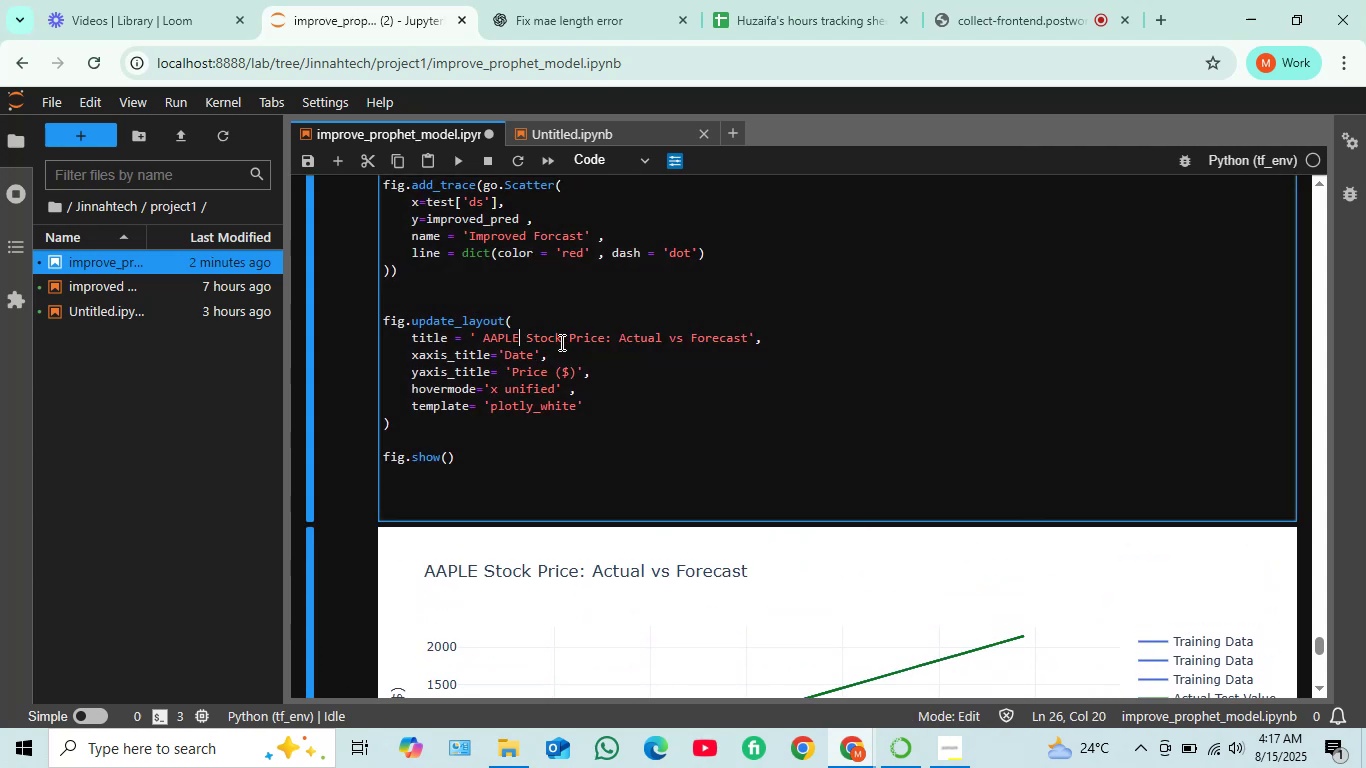 
key(Backspace)
 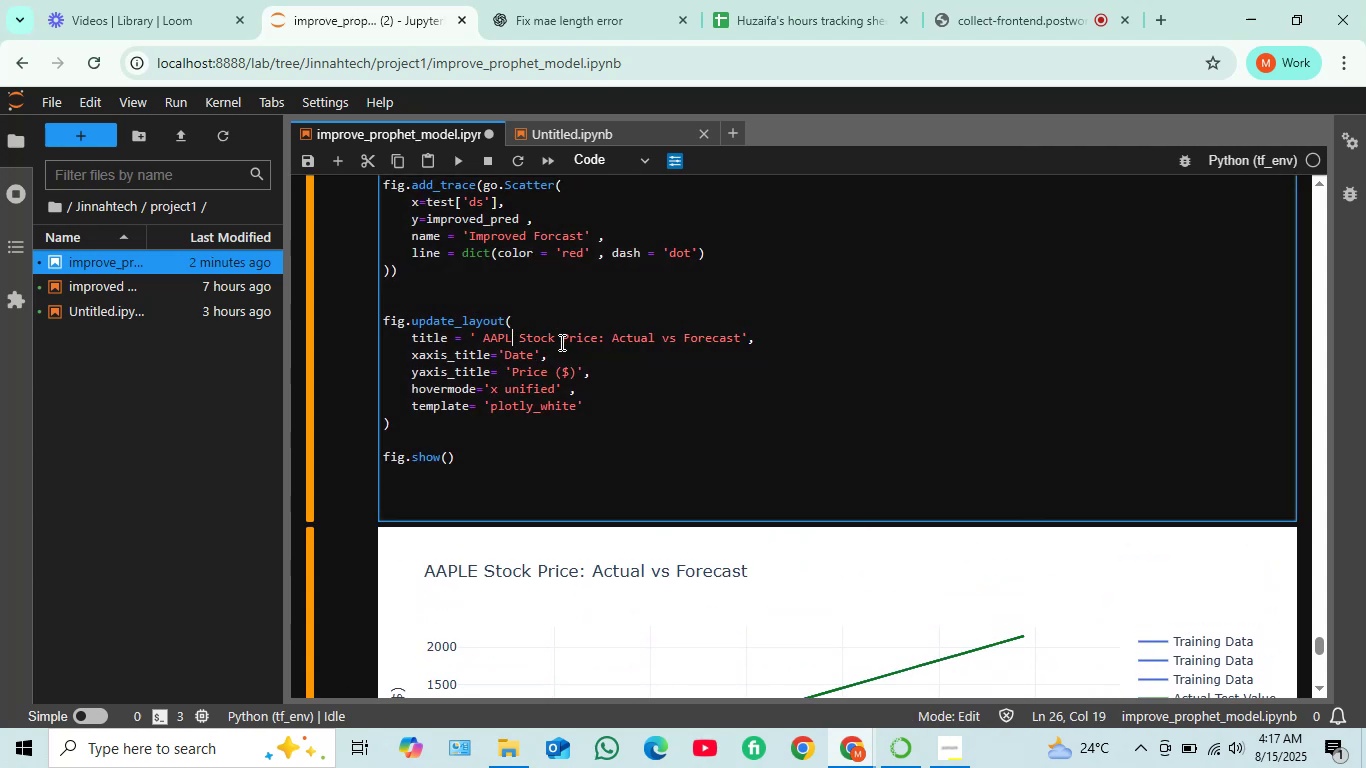 
key(Shift+Enter)
 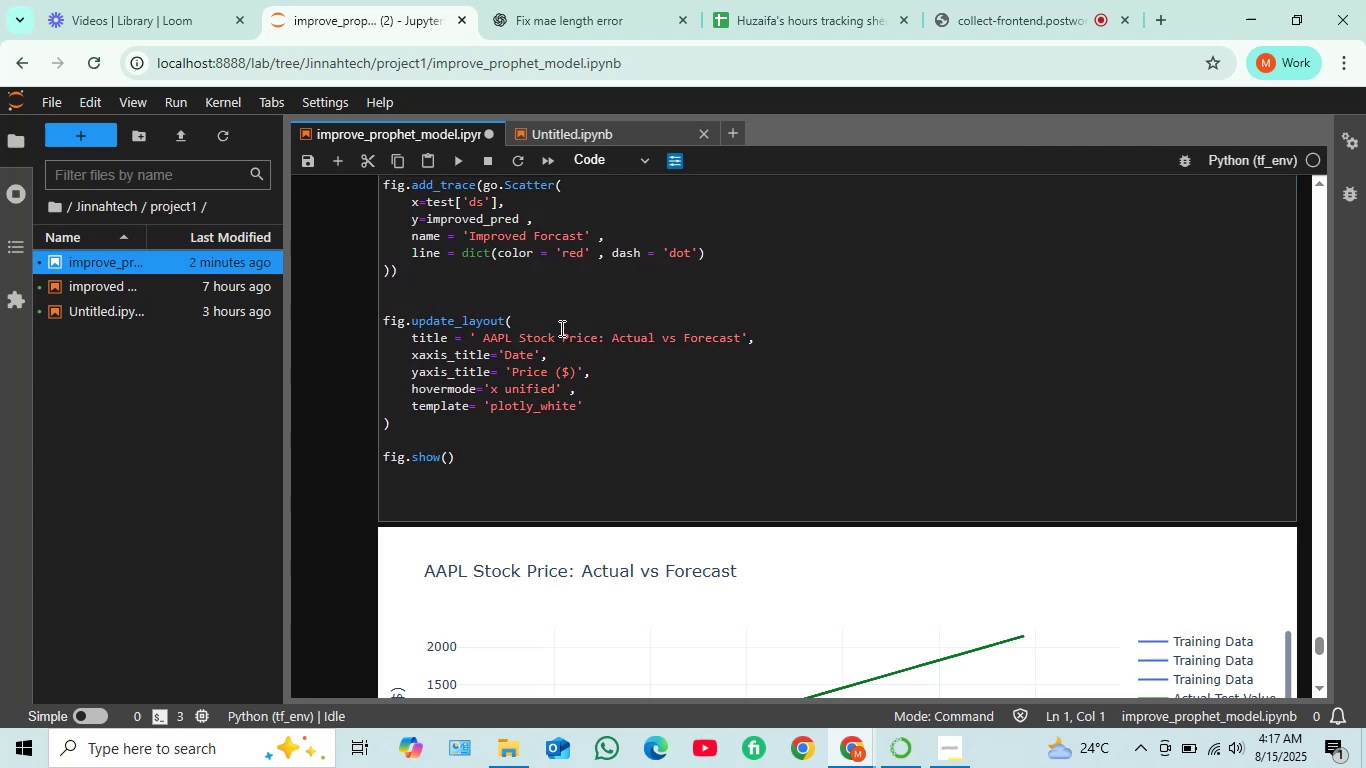 
scroll: coordinate [558, 335], scroll_direction: down, amount: 4.0
 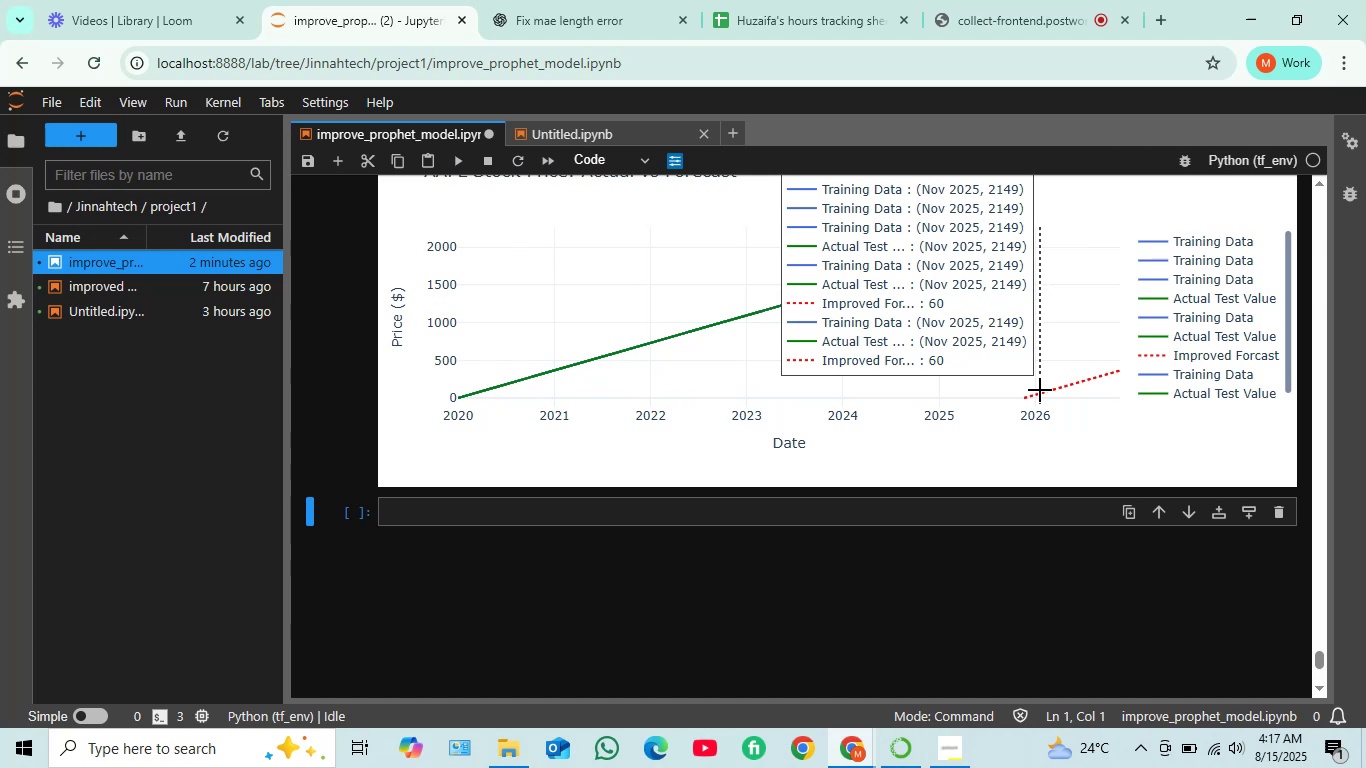 
wait(21.94)
 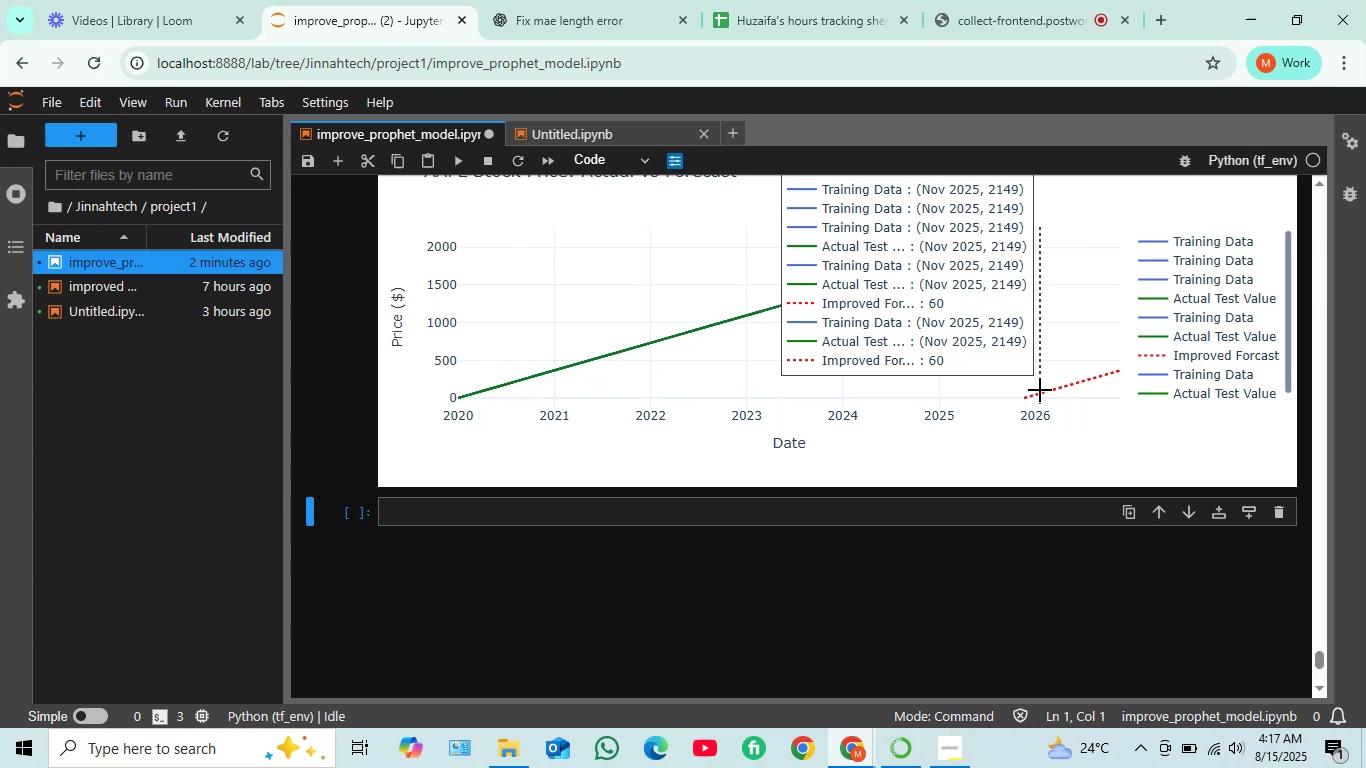 
scroll: coordinate [1036, 298], scroll_direction: up, amount: 1.0
 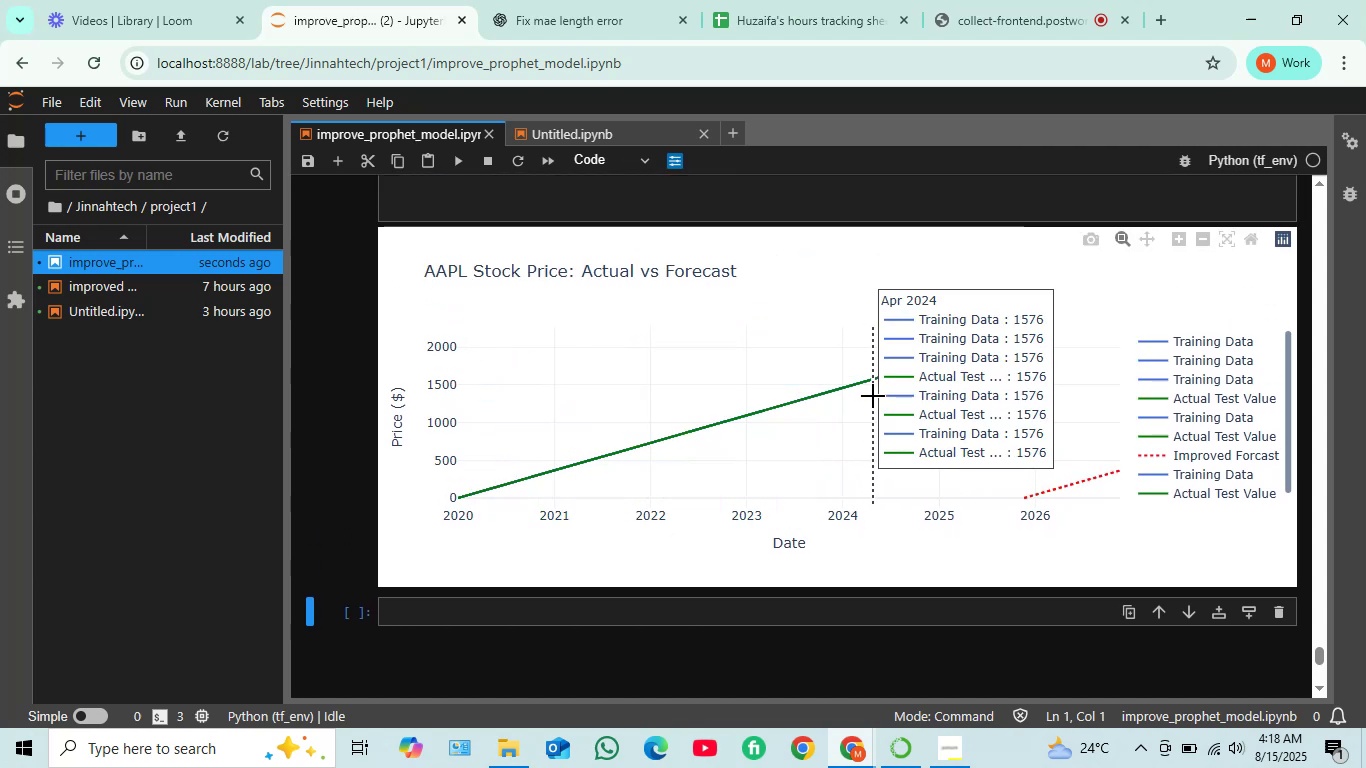 
left_click_drag(start_coordinate=[843, 379], to_coordinate=[843, 395])
 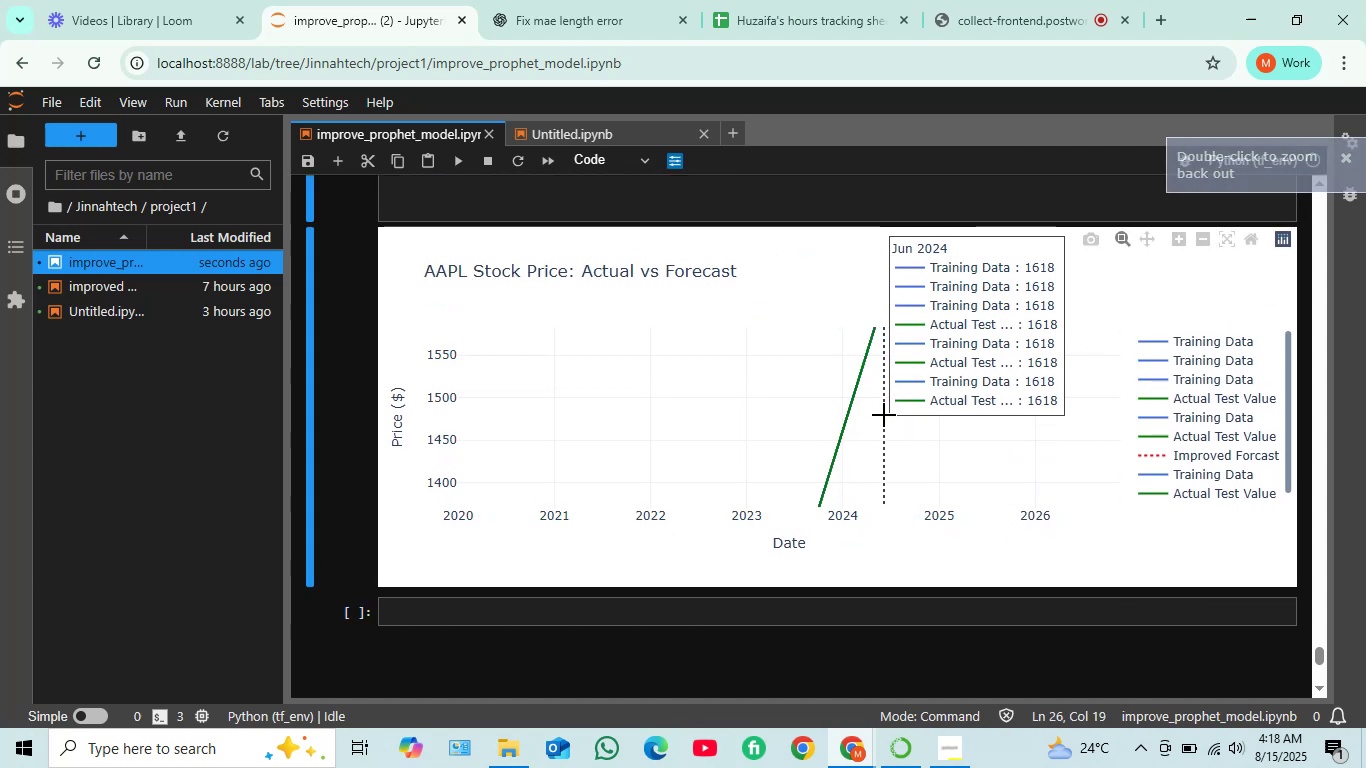 
wait(8.35)
 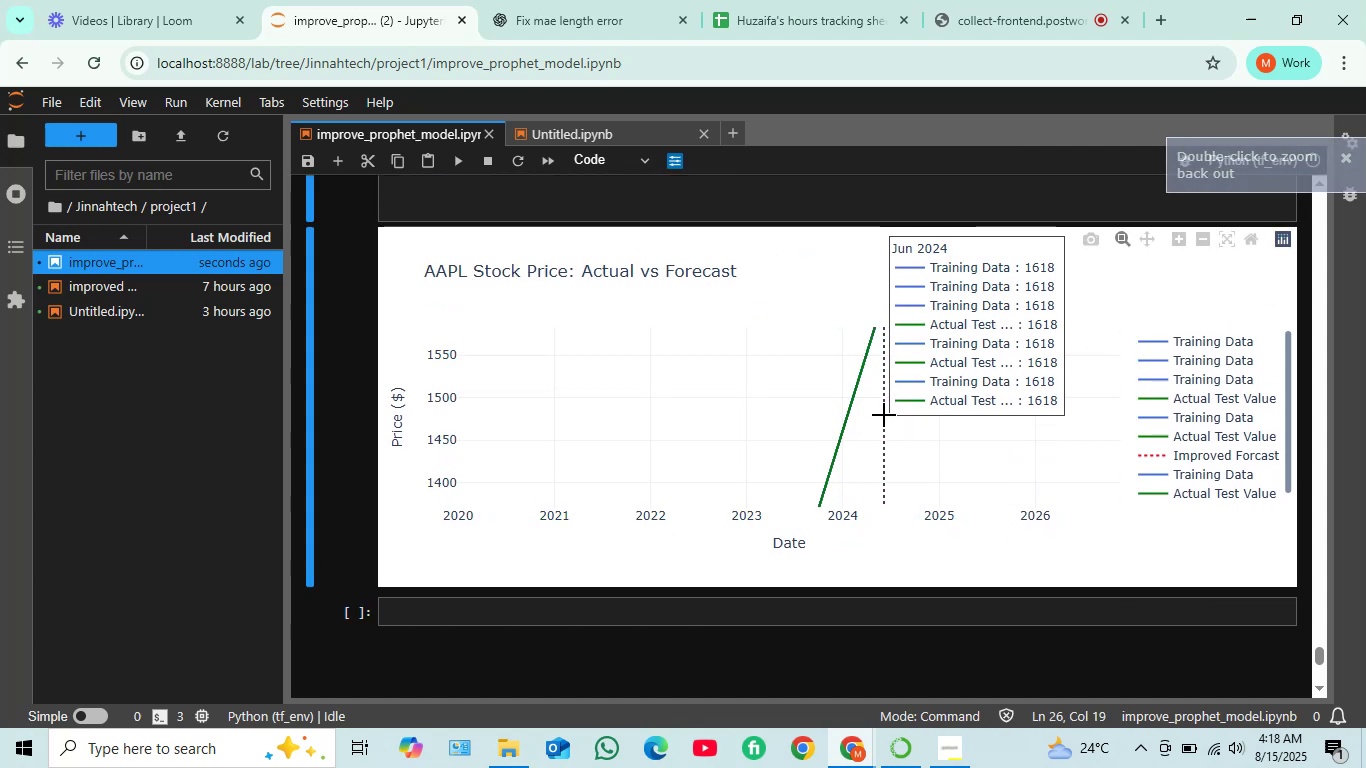 
left_click([1159, 417])
 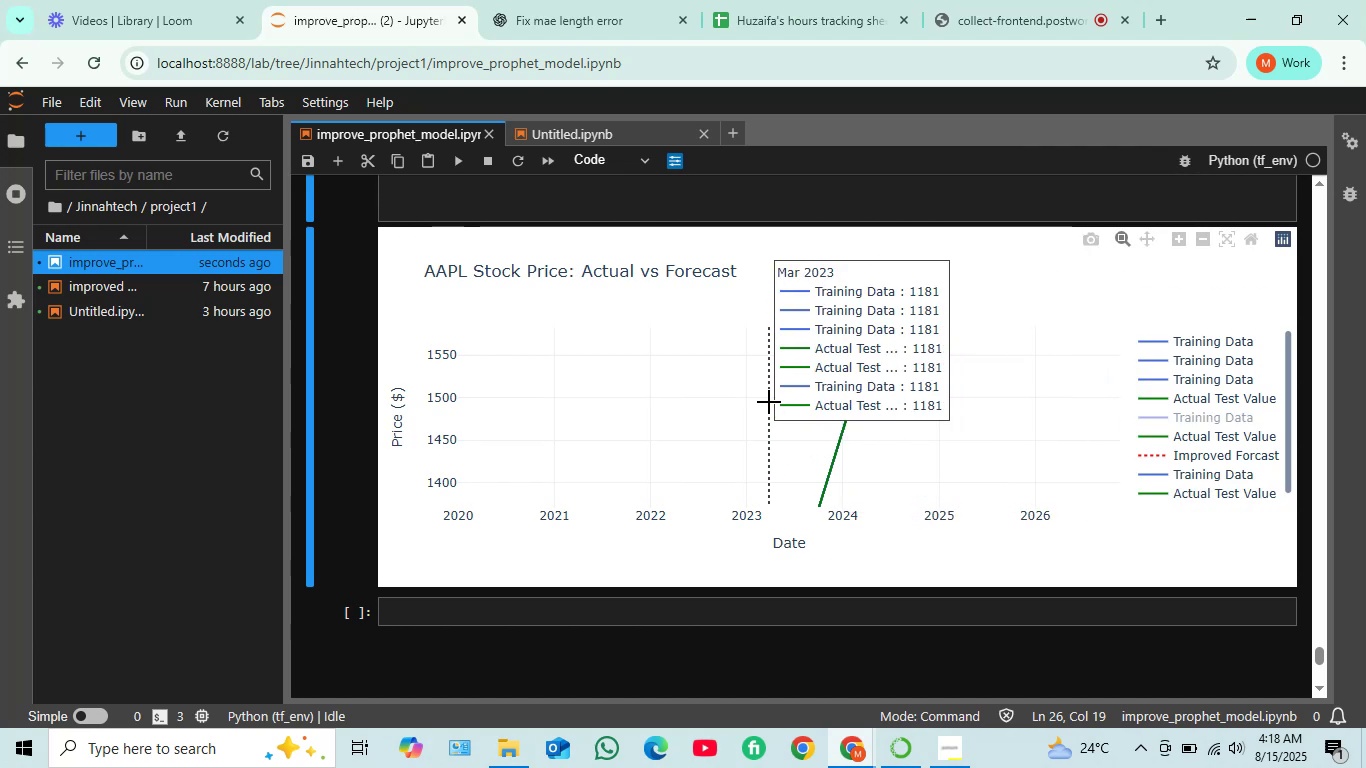 
scroll: coordinate [753, 402], scroll_direction: down, amount: 1.0
 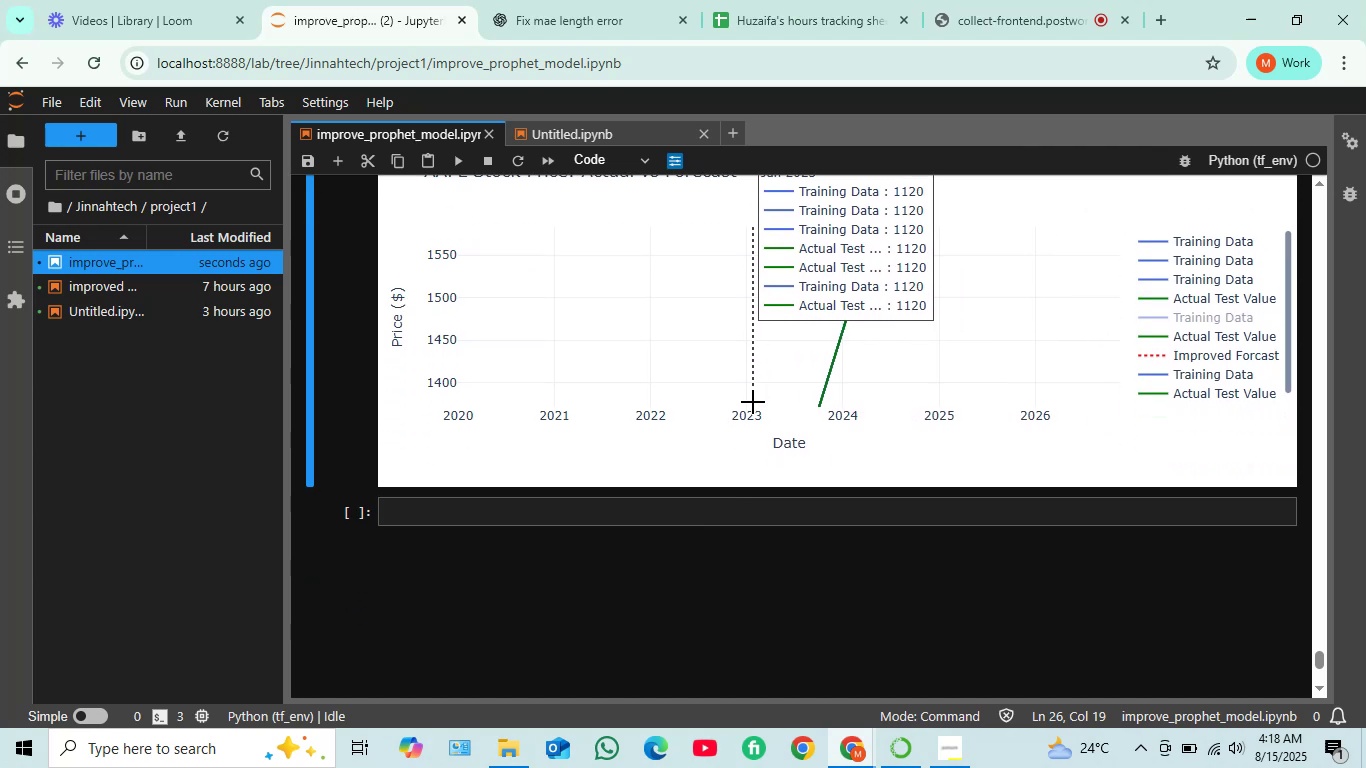 
scroll: coordinate [753, 402], scroll_direction: up, amount: 2.0
 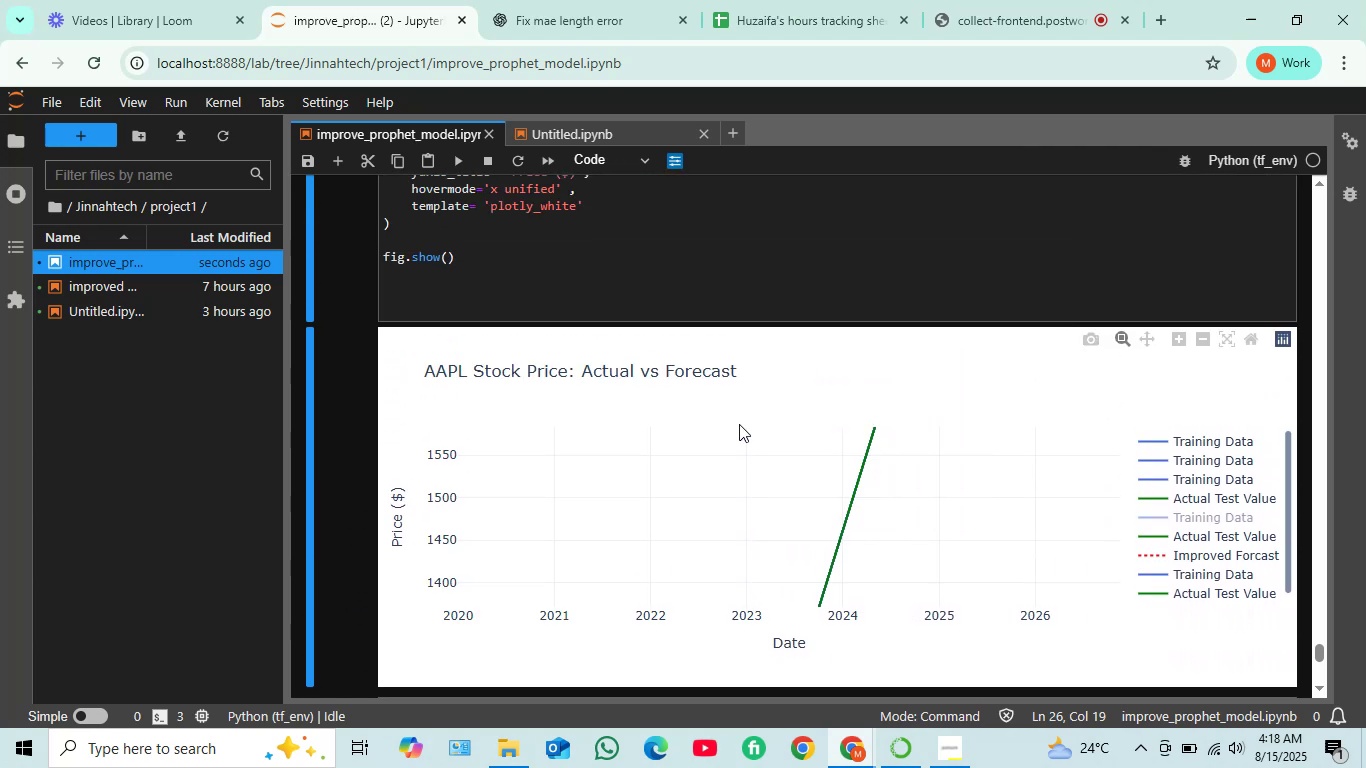 
double_click([739, 424])
 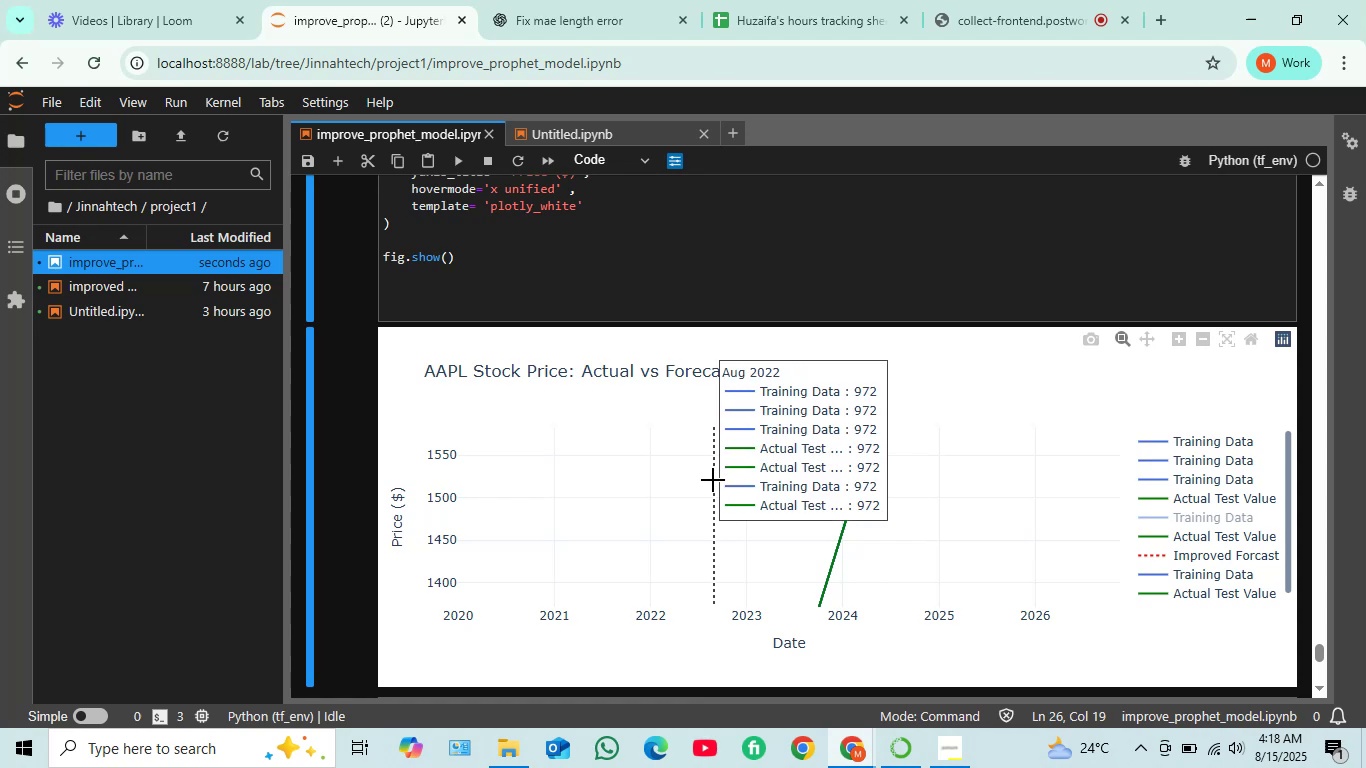 
double_click([712, 480])
 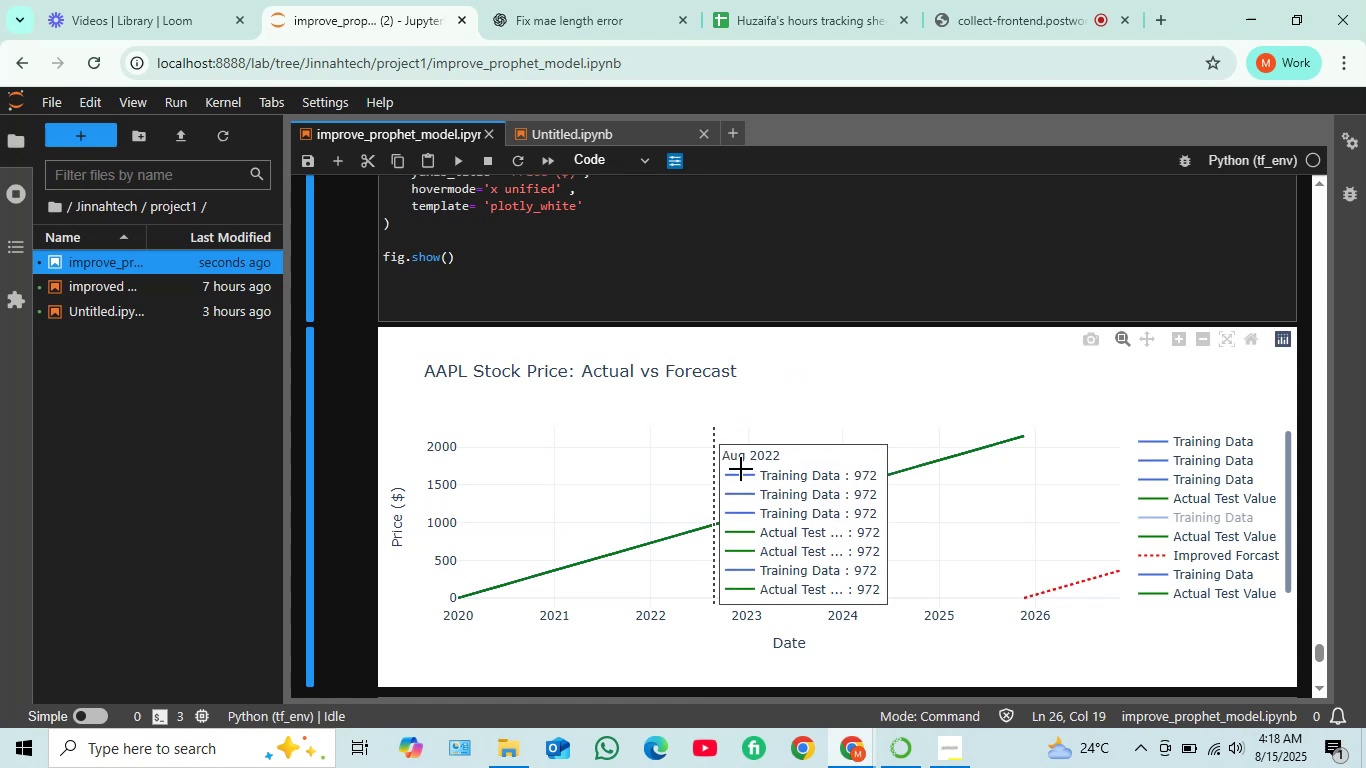 
scroll: coordinate [741, 469], scroll_direction: down, amount: 2.0
 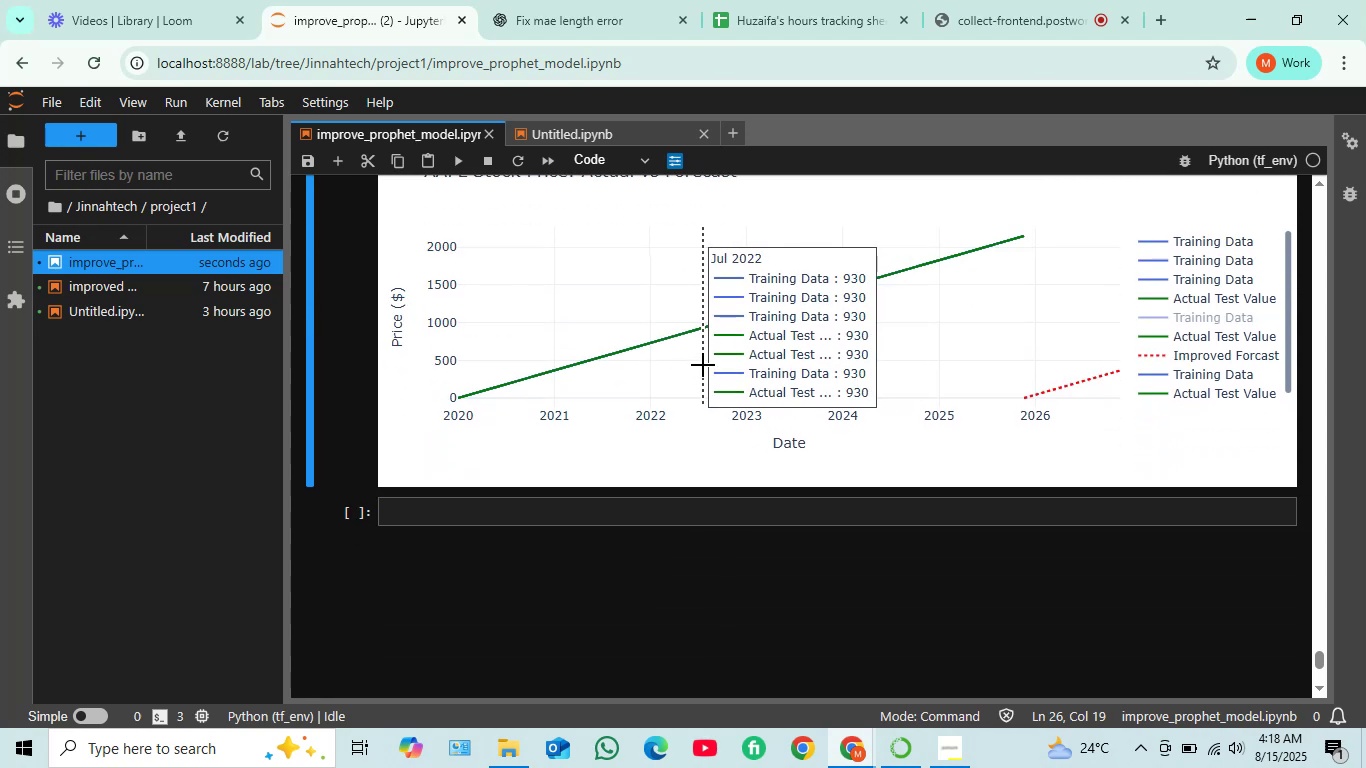 
scroll: coordinate [703, 365], scroll_direction: up, amount: 1.0
 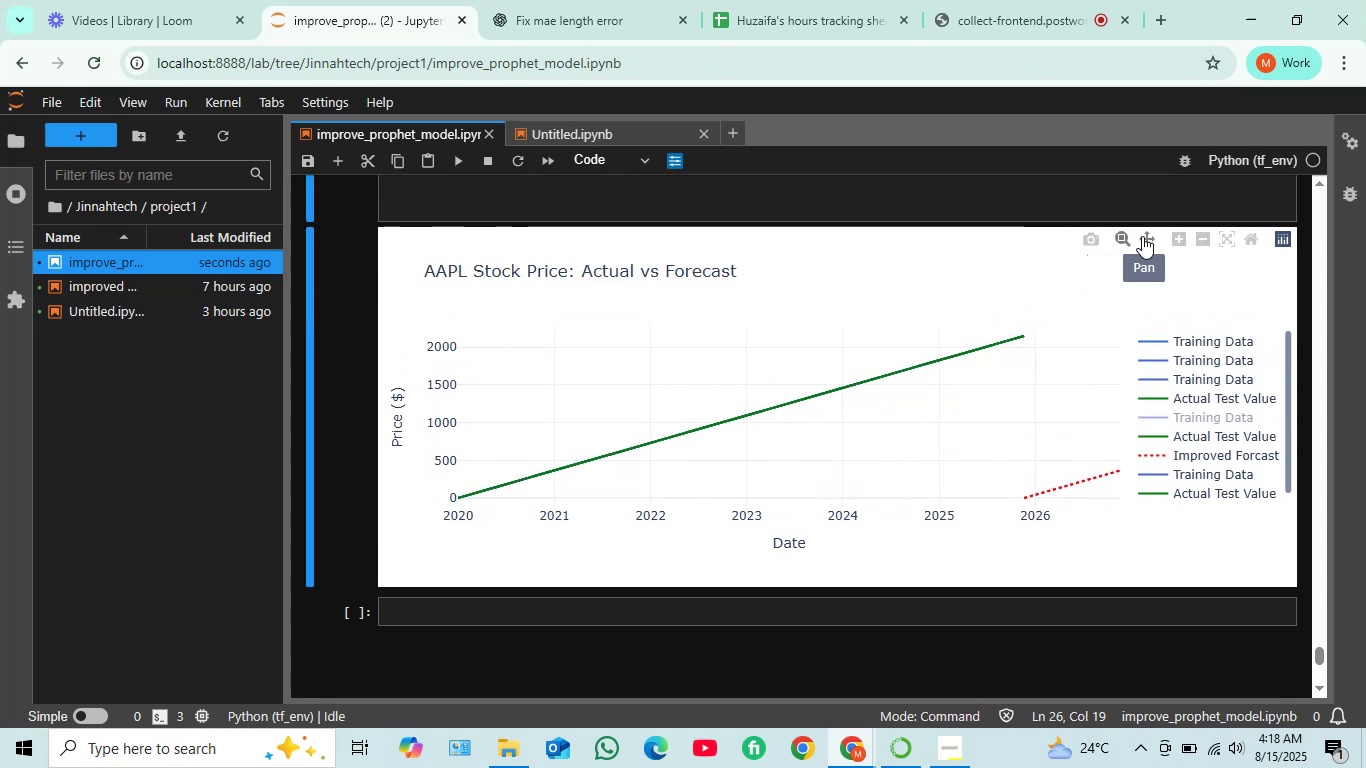 
wait(7.58)
 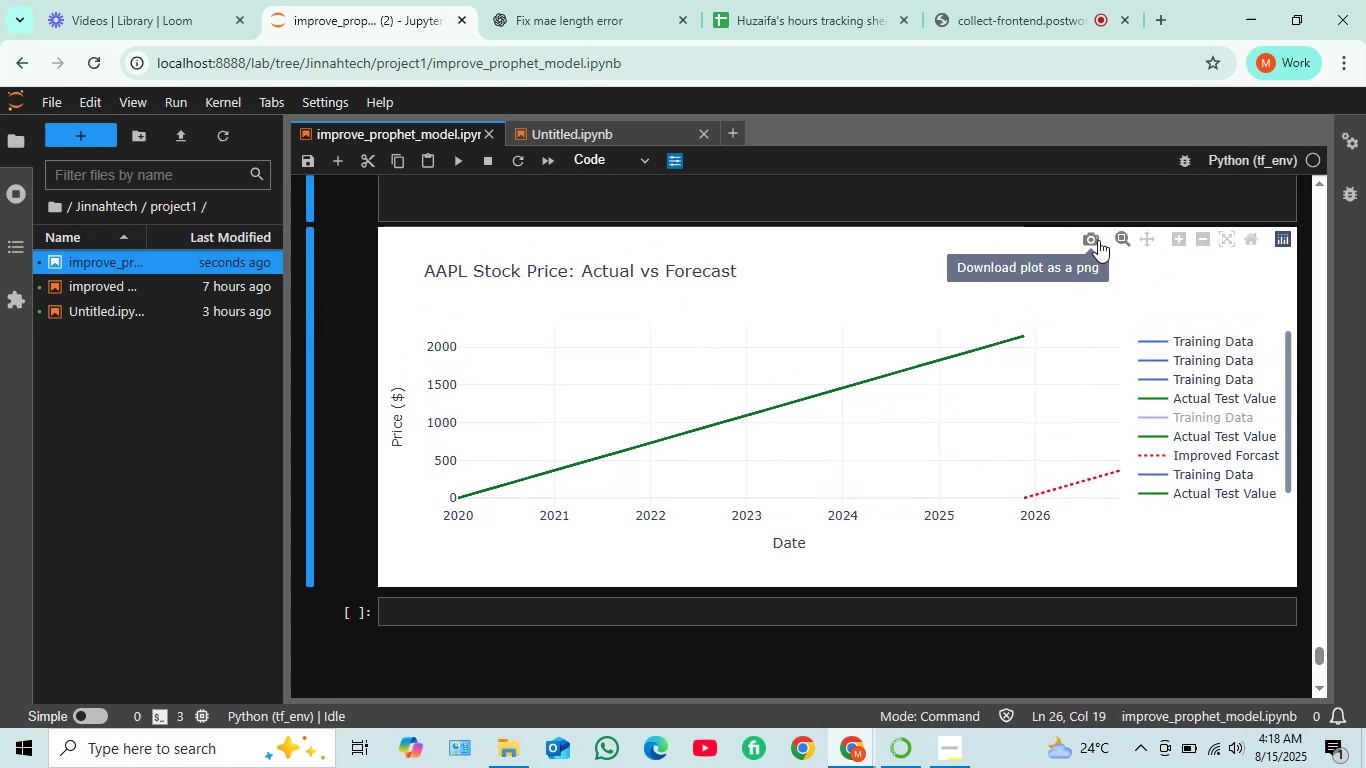 
left_click([1202, 236])
 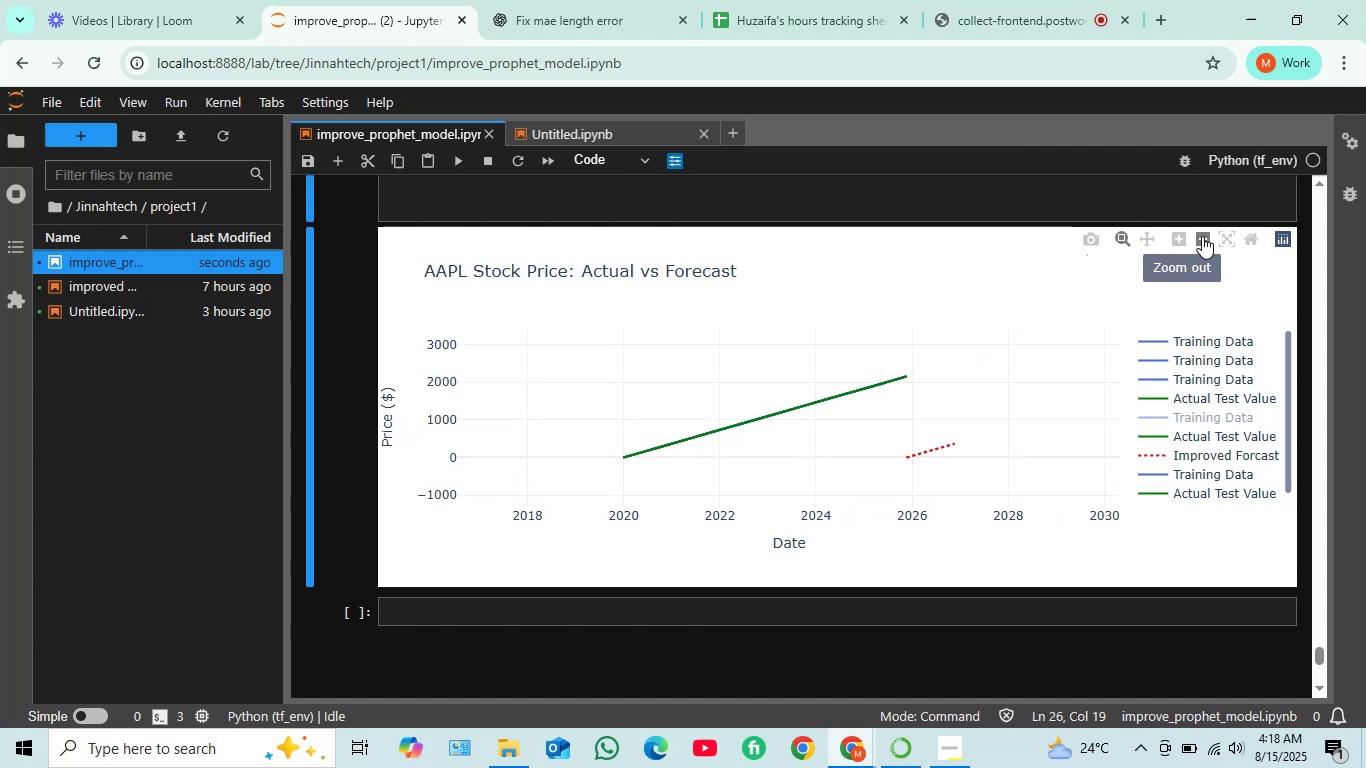 
left_click([1202, 236])
 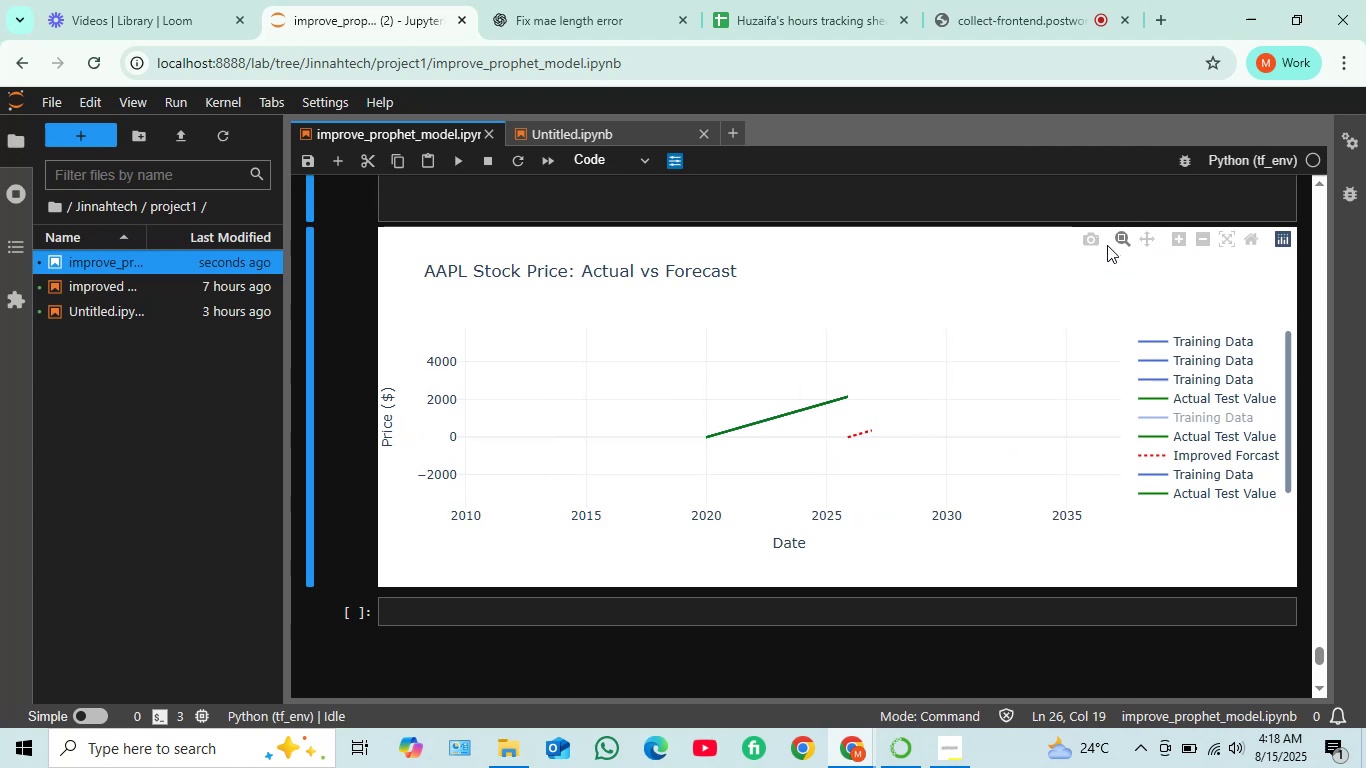 
wait(7.19)
 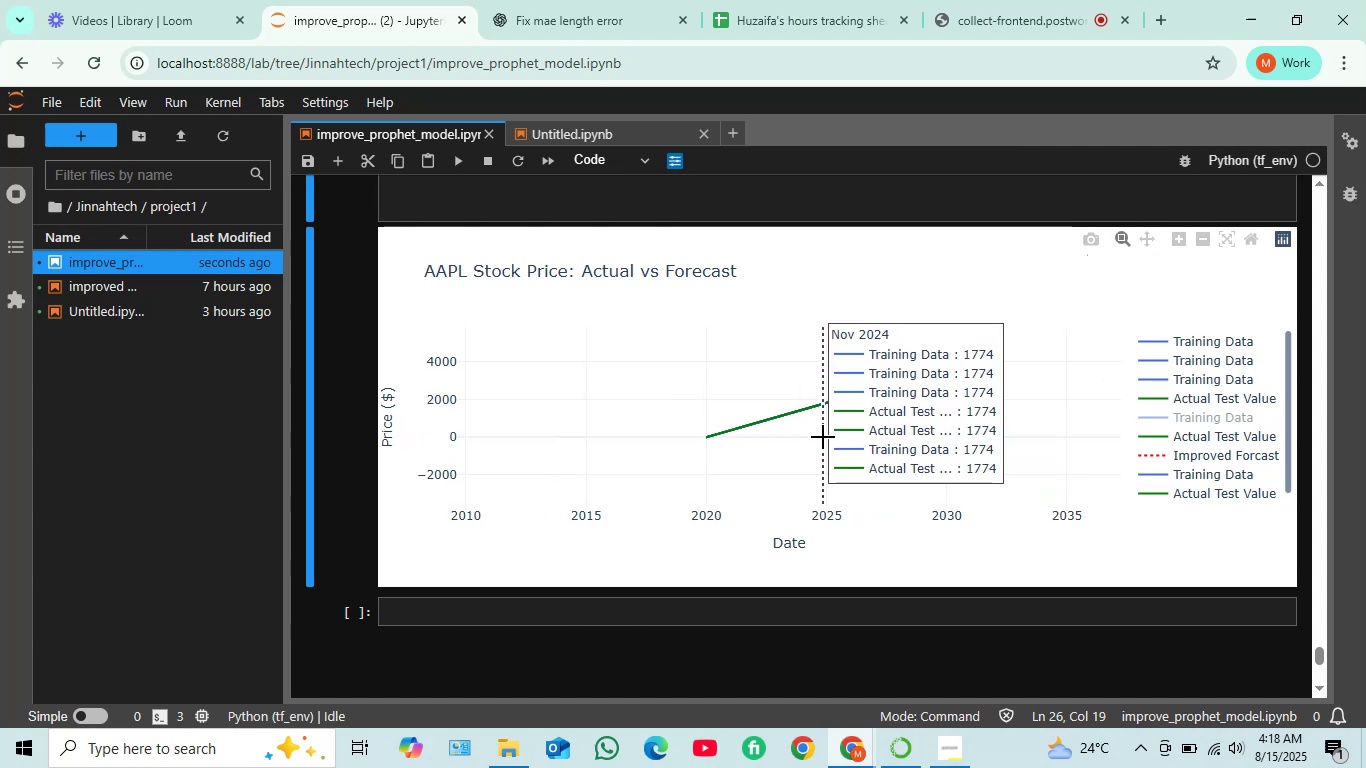 
left_click([1174, 240])
 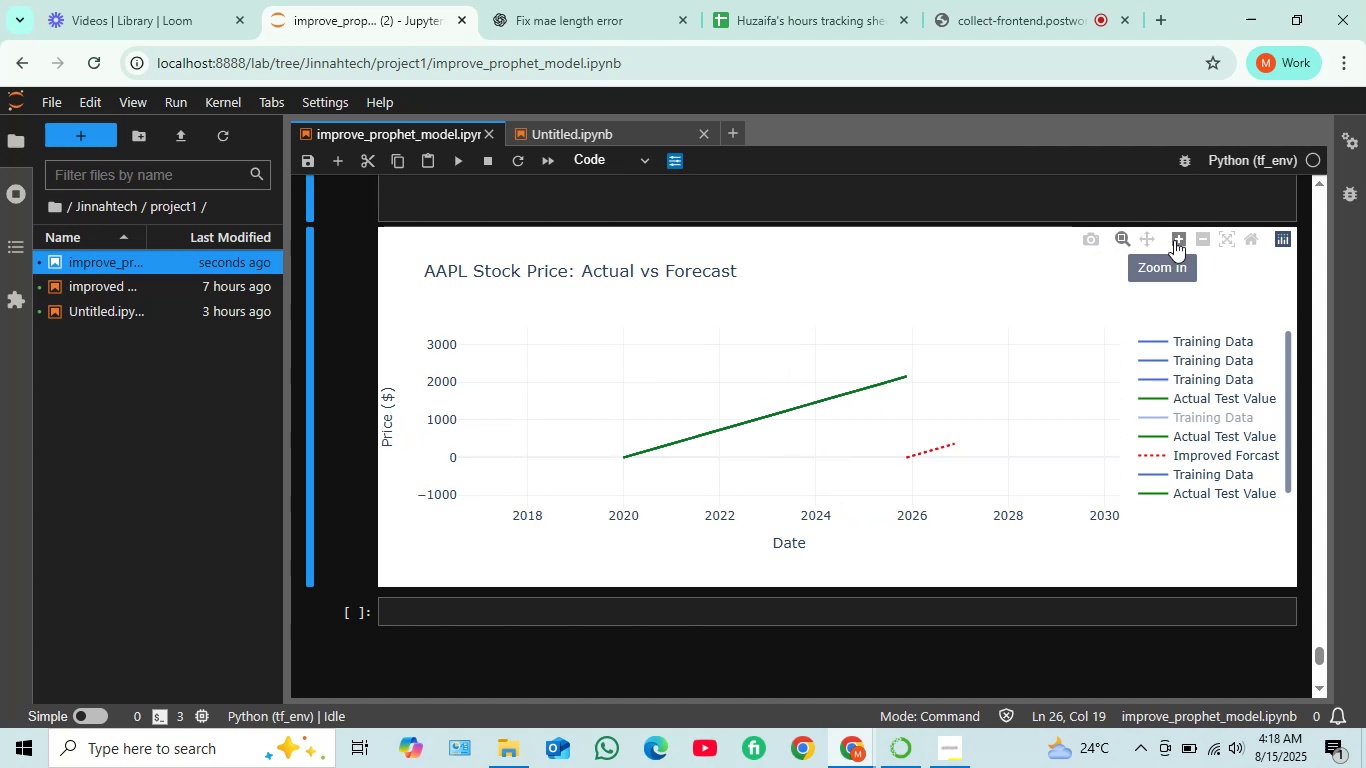 
left_click([1174, 240])
 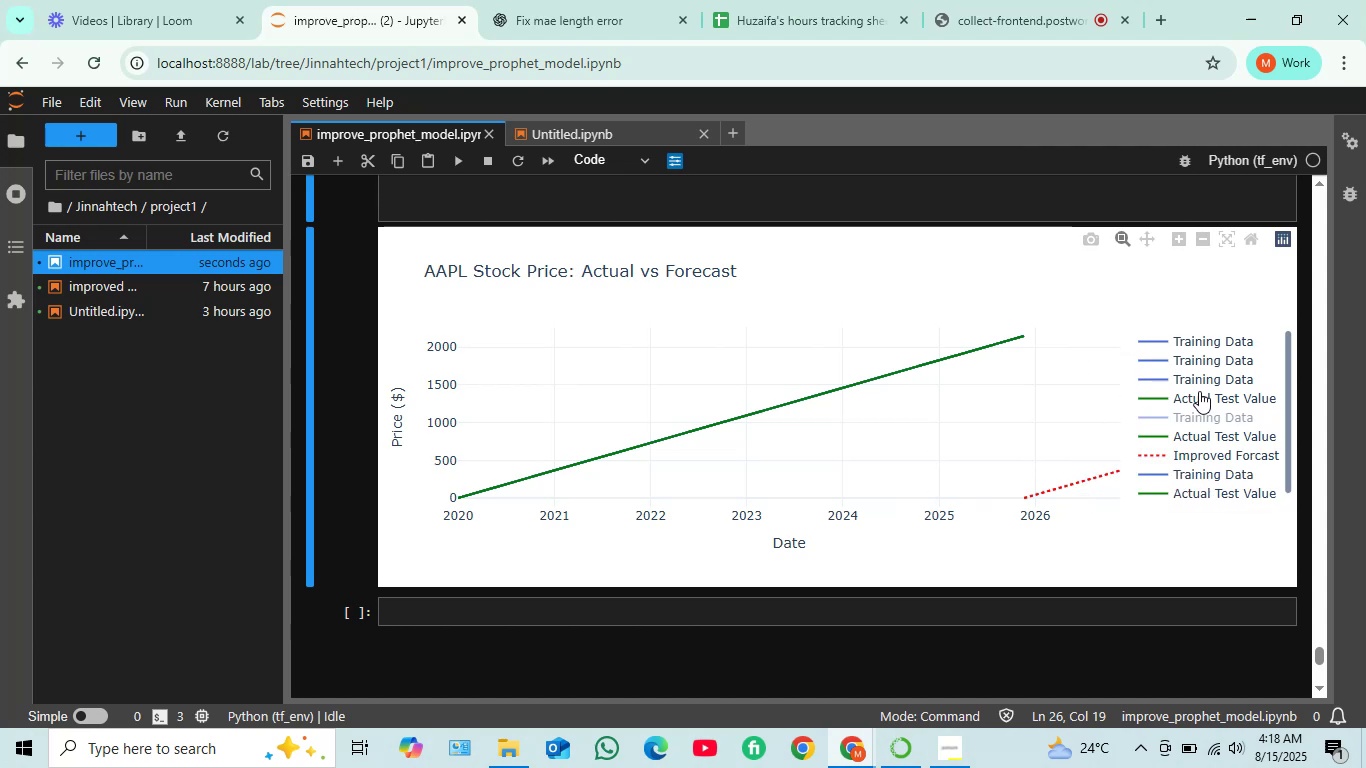 
left_click([1200, 395])
 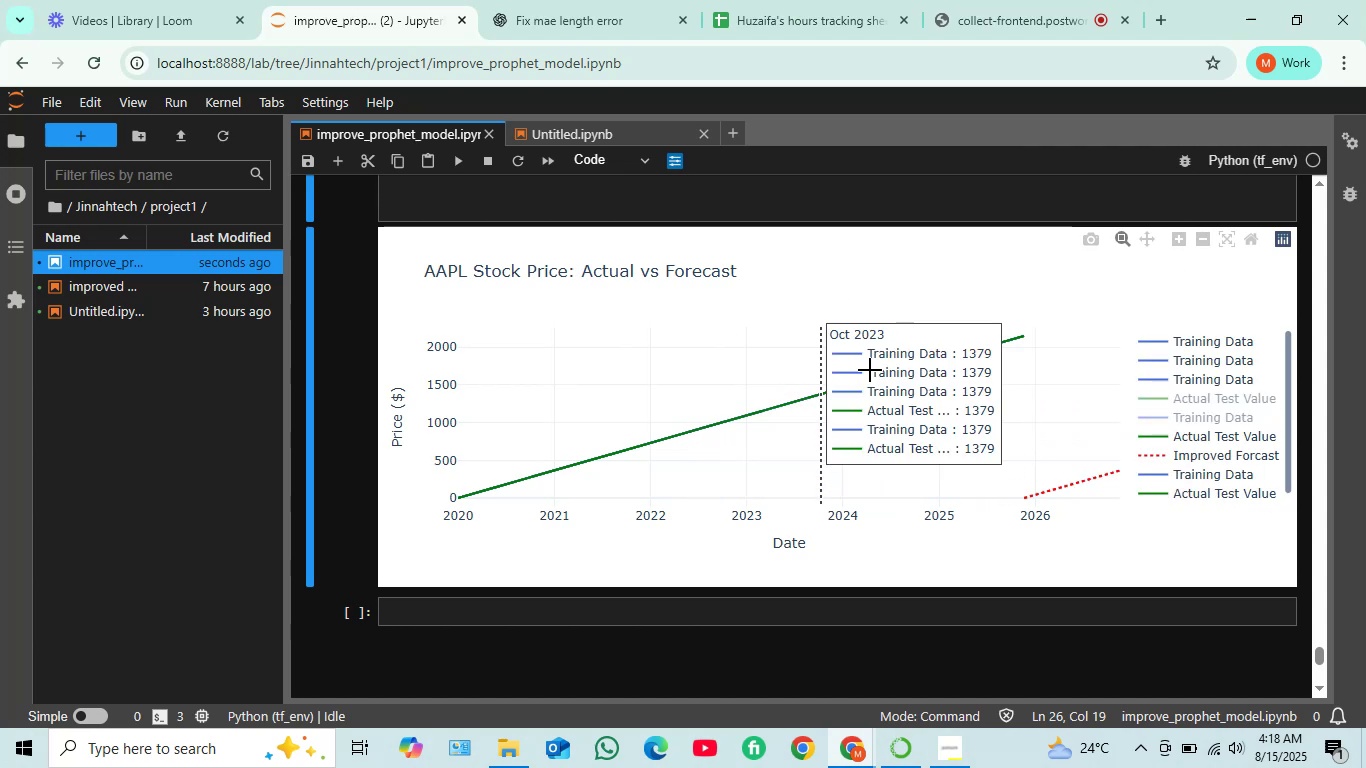 
mouse_move([1268, 240])
 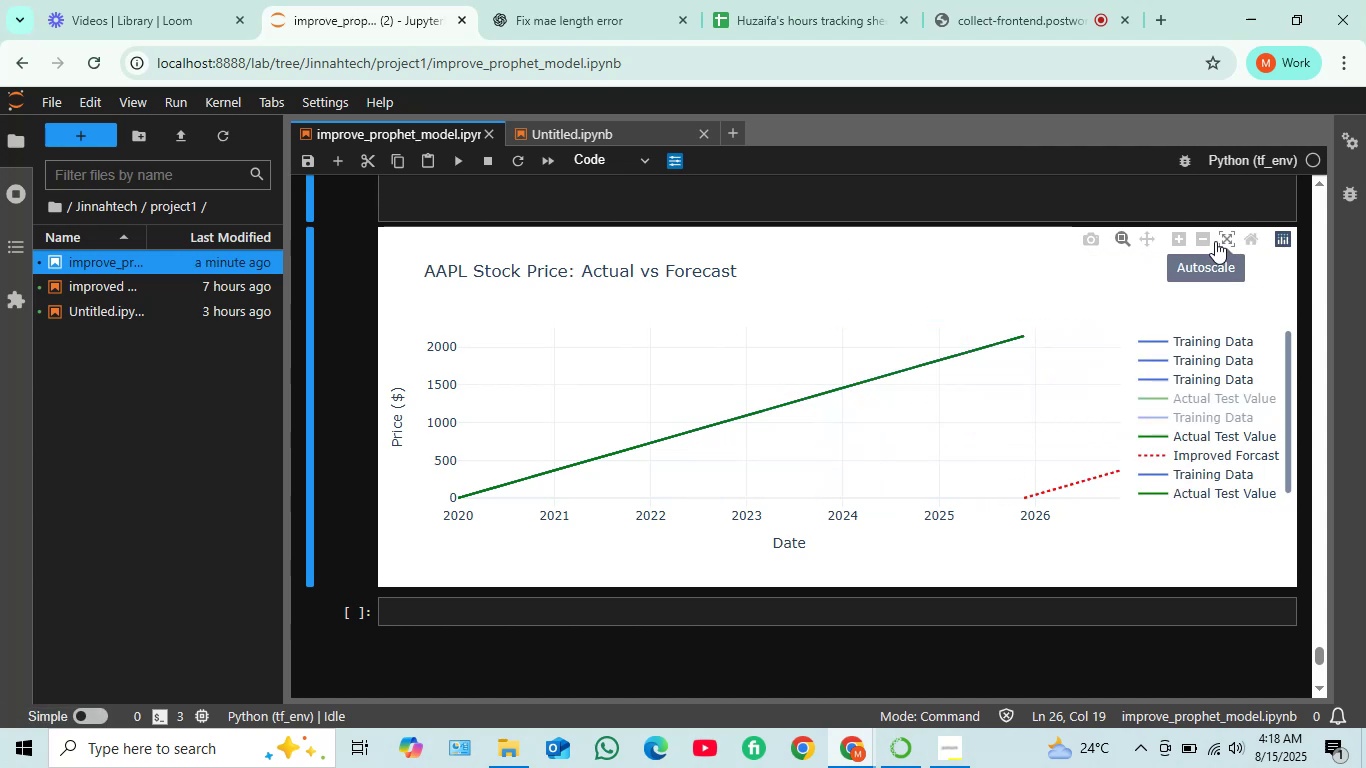 
left_click([1244, 239])
 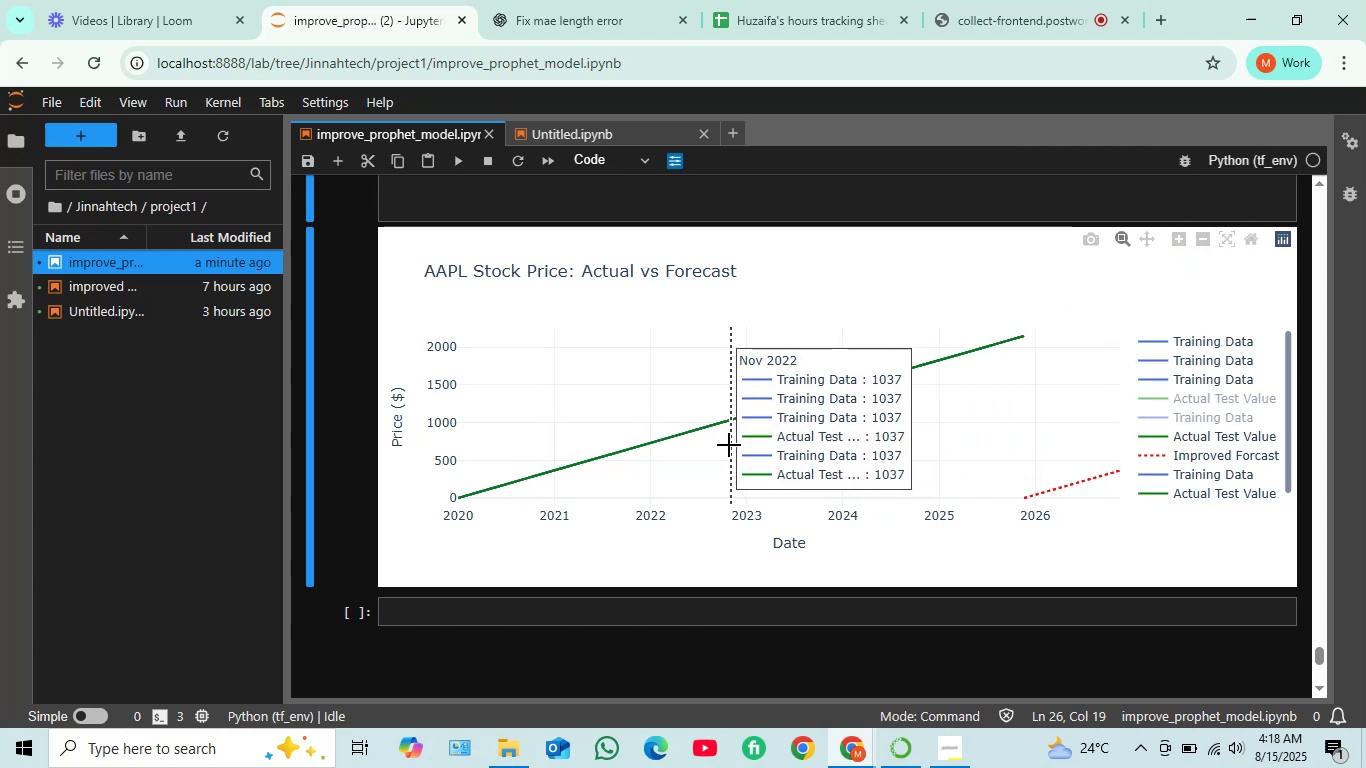 
wait(9.98)
 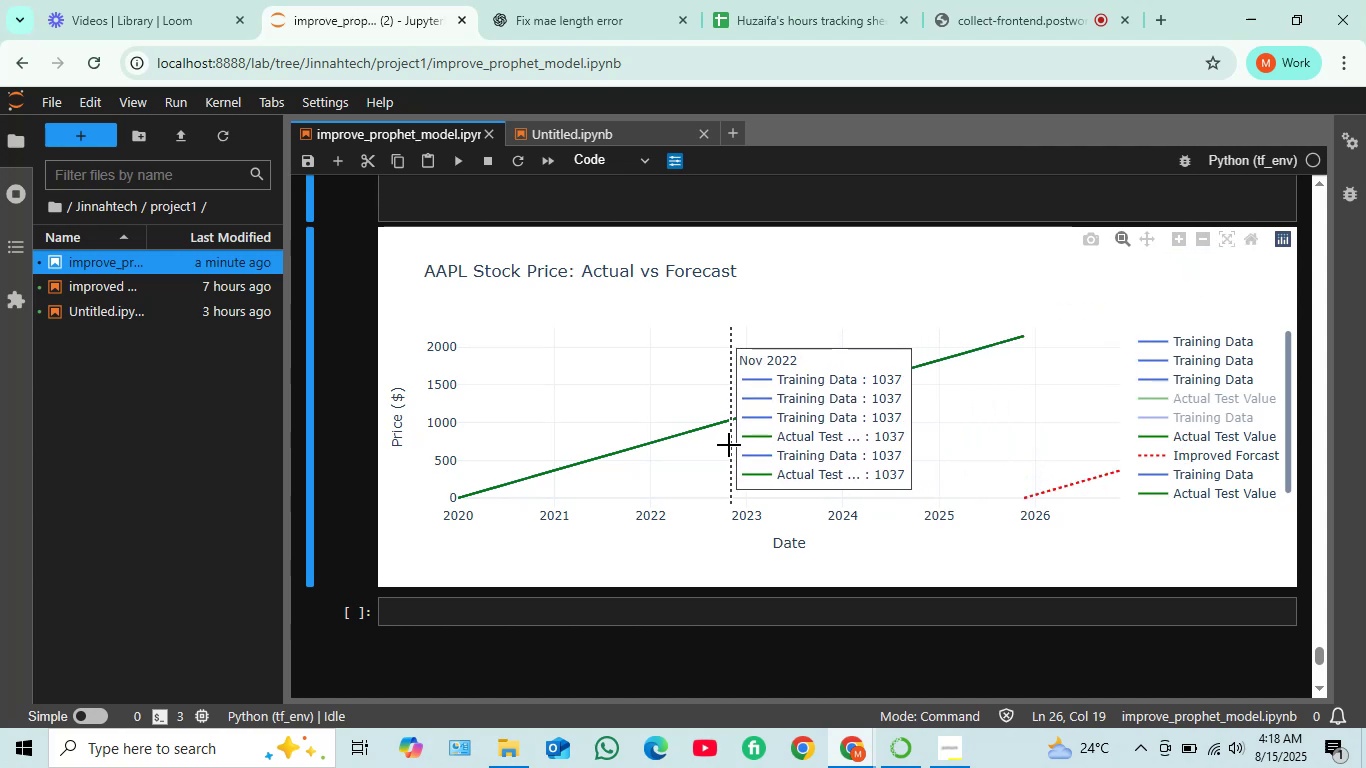 
scroll: coordinate [542, 344], scroll_direction: up, amount: 5.0
 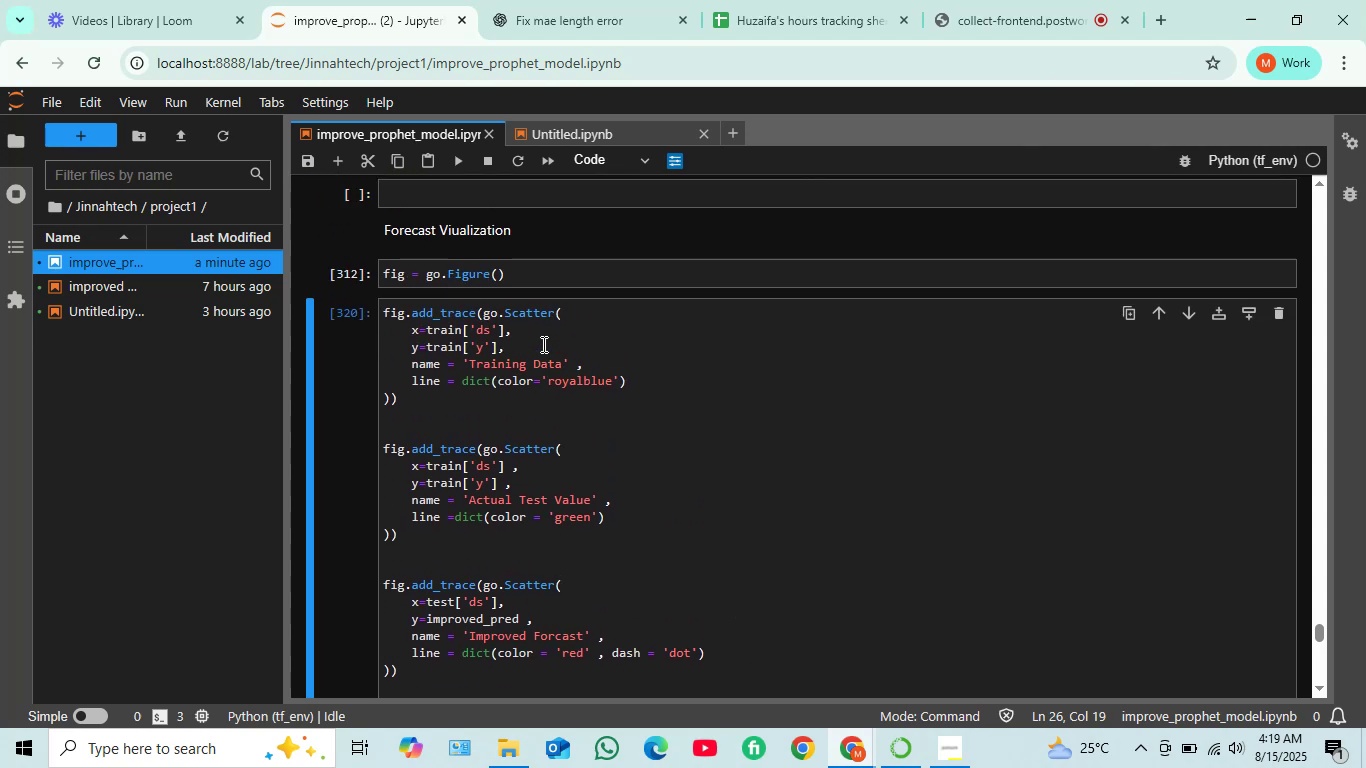 
scroll: coordinate [591, 468], scroll_direction: down, amount: 2.0
 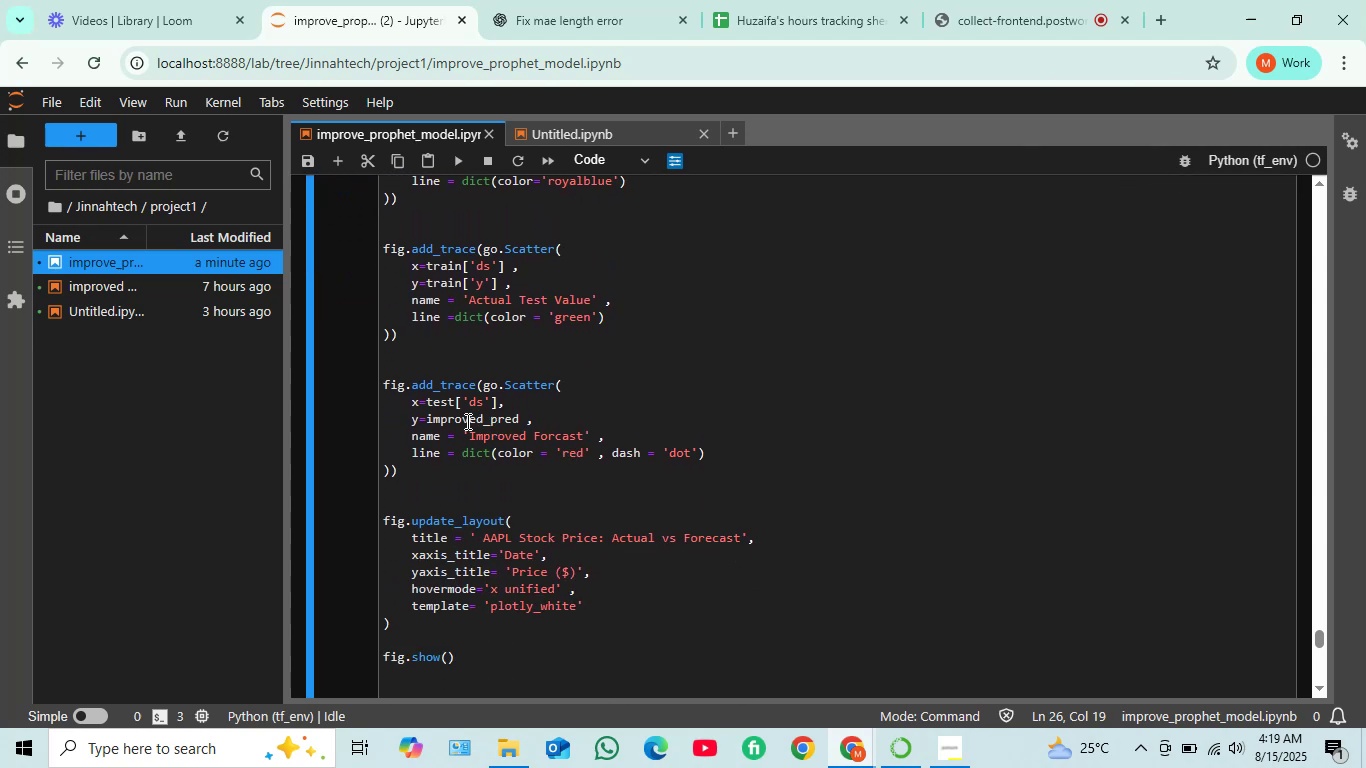 
wait(9.34)
 